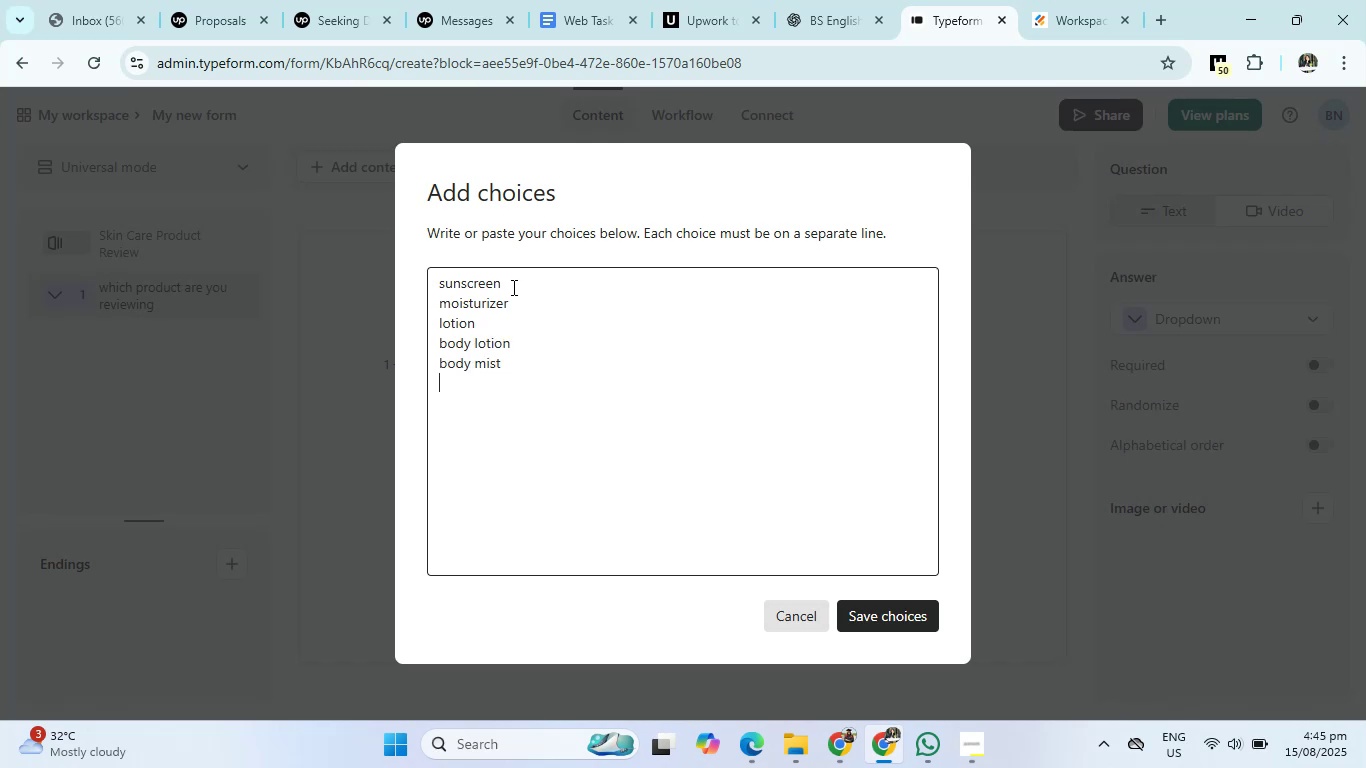 
type(body wash)
 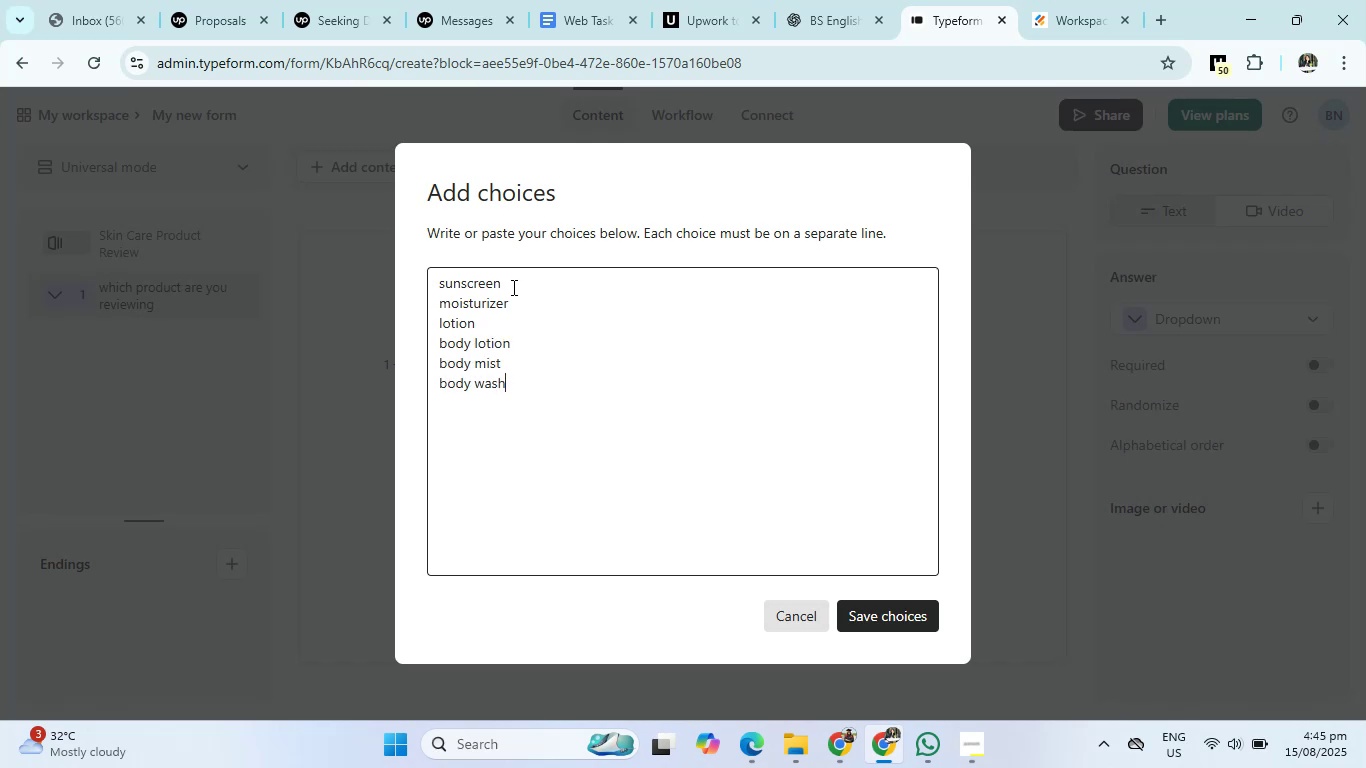 
key(Enter)
 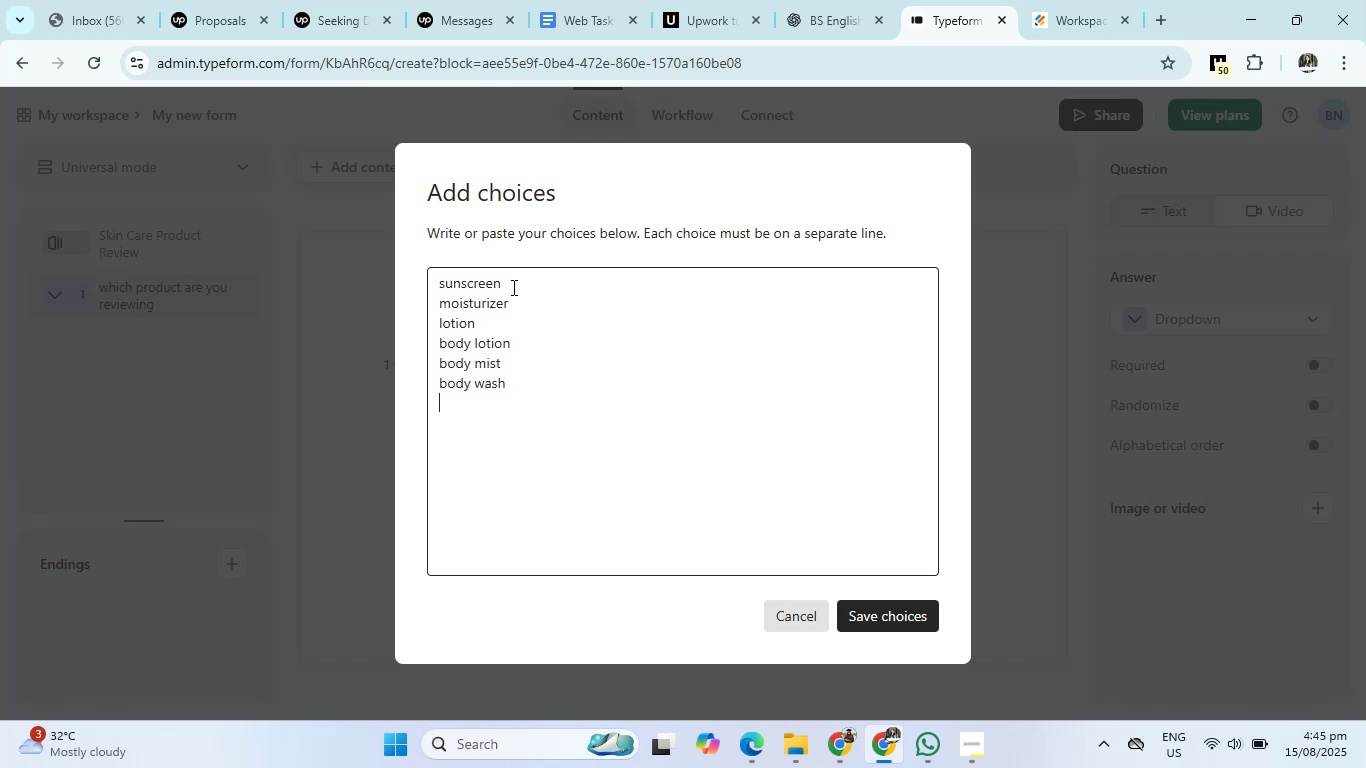 
type(hand wash)
 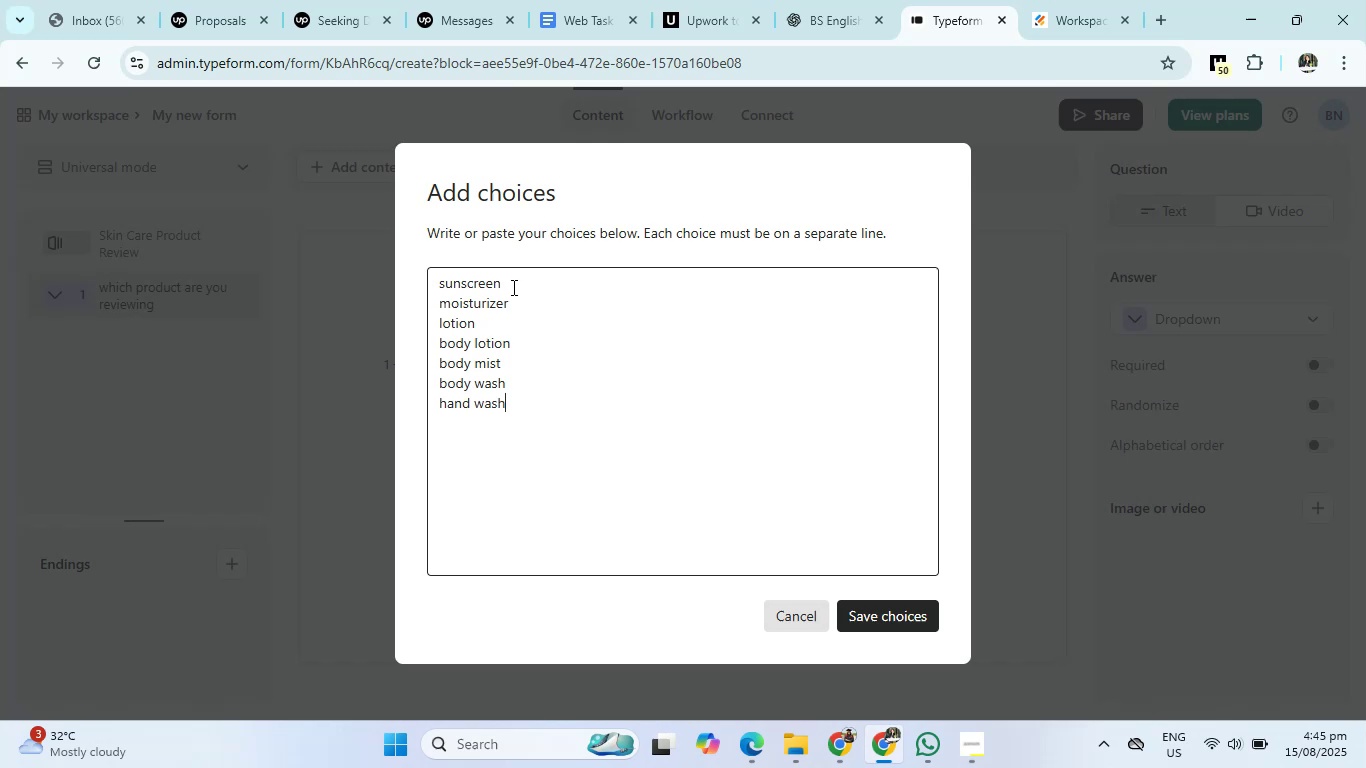 
key(Enter)
 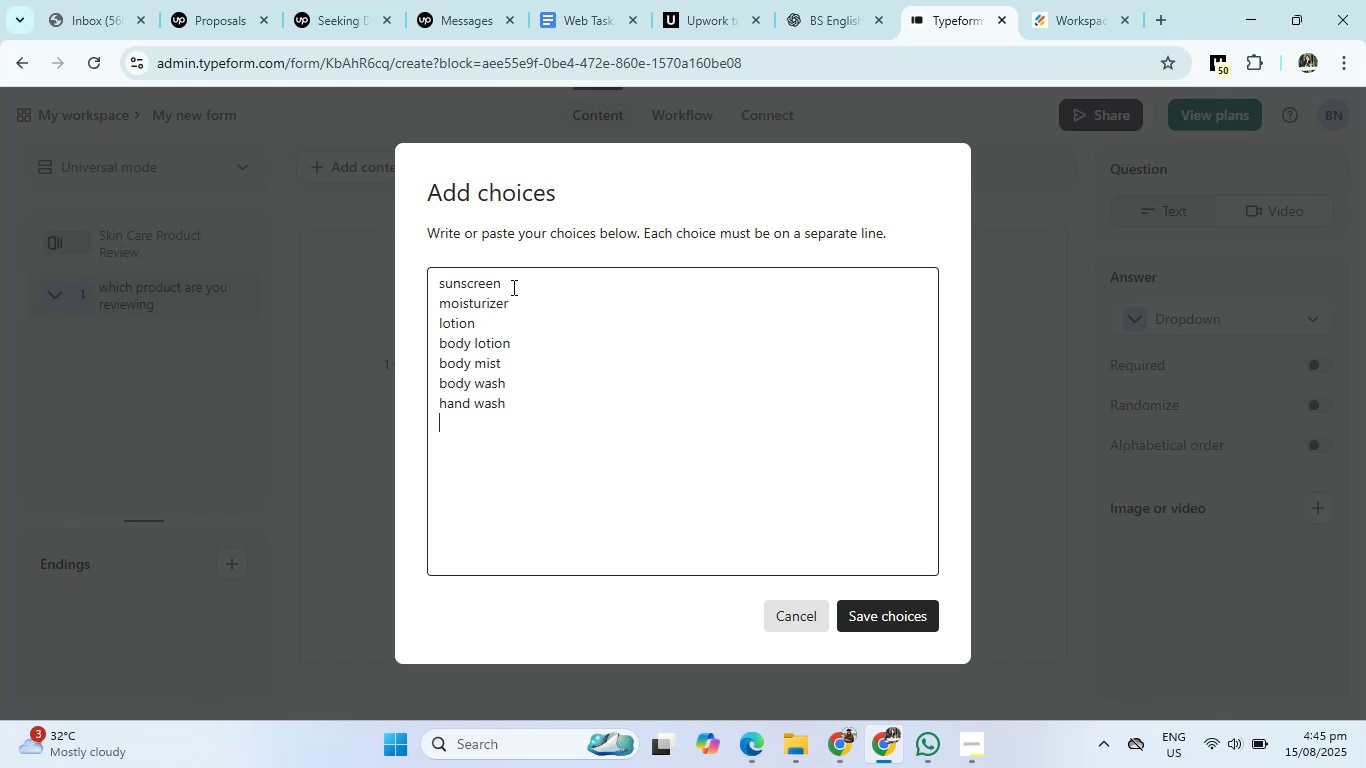 
type(face wash)
 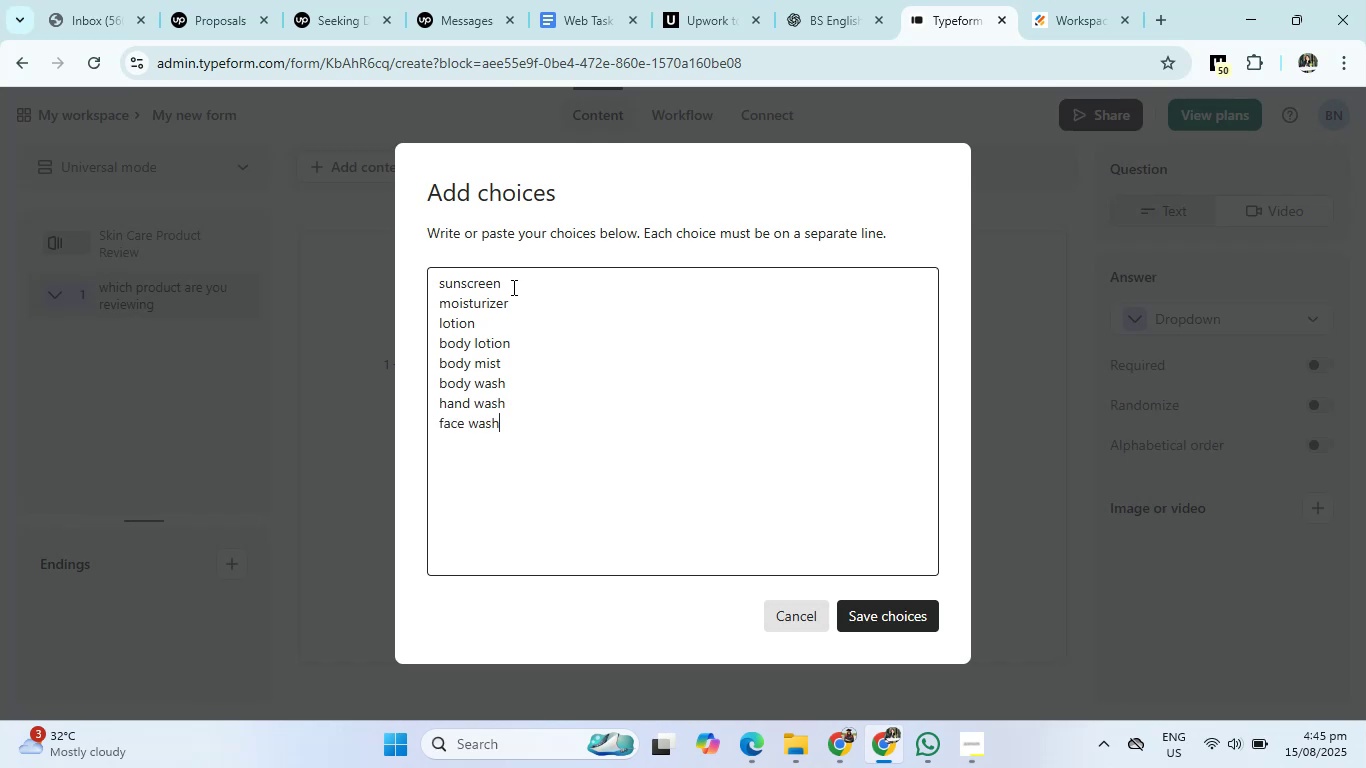 
key(Enter)
 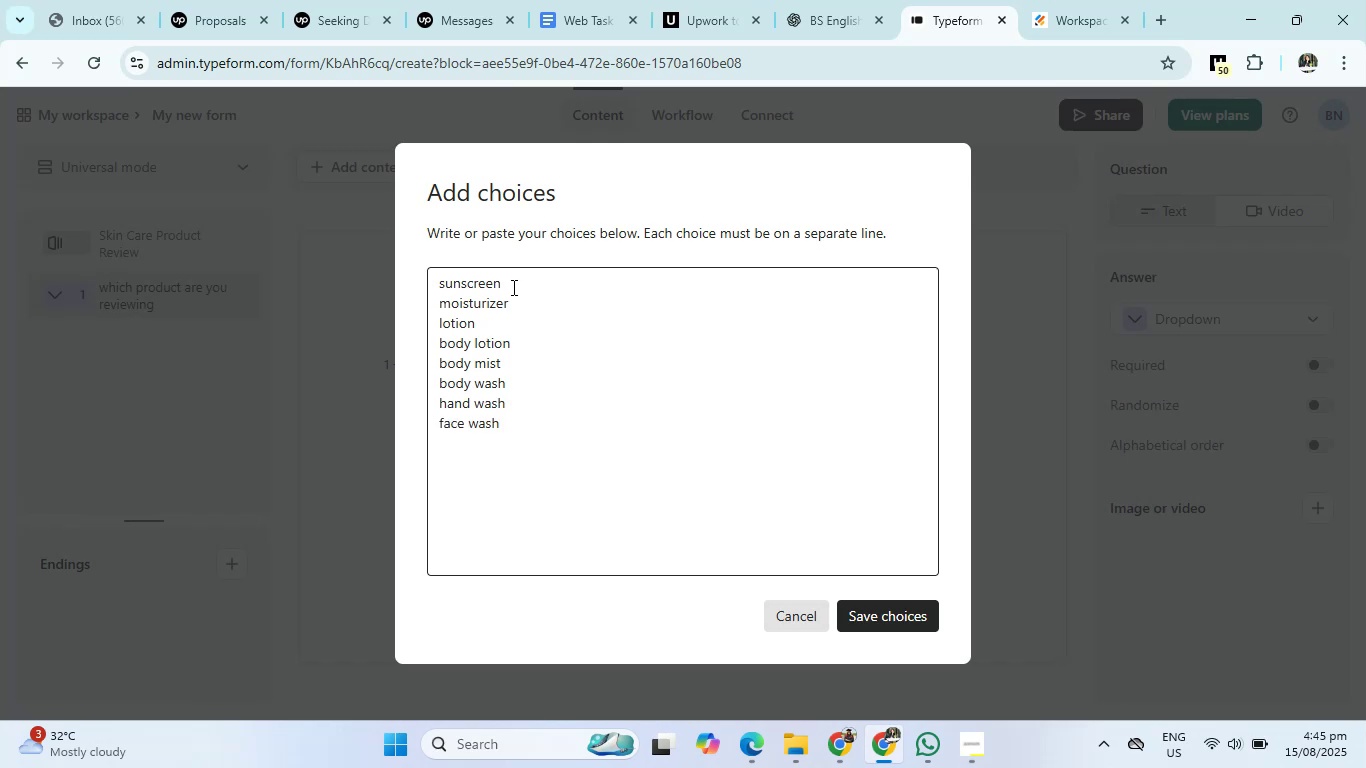 
type(body soaf)
 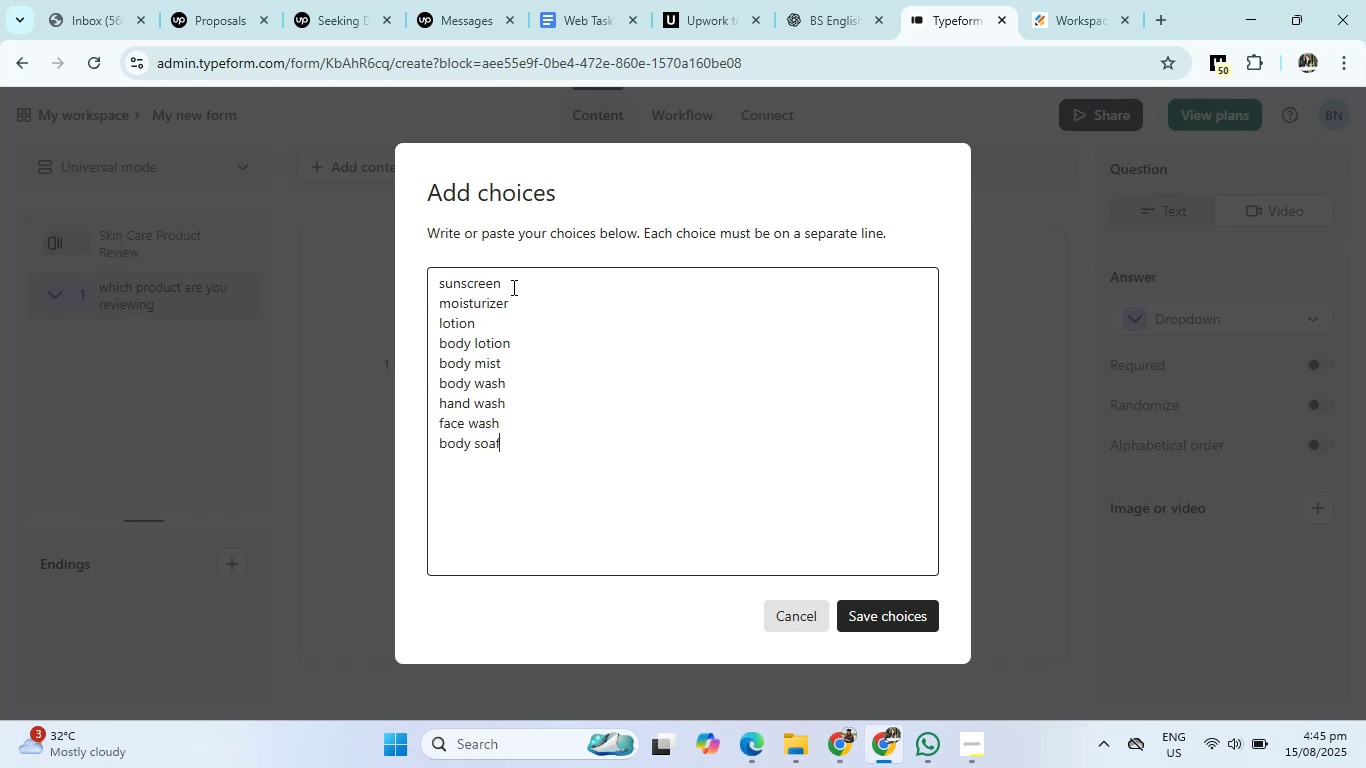 
key(Enter)
 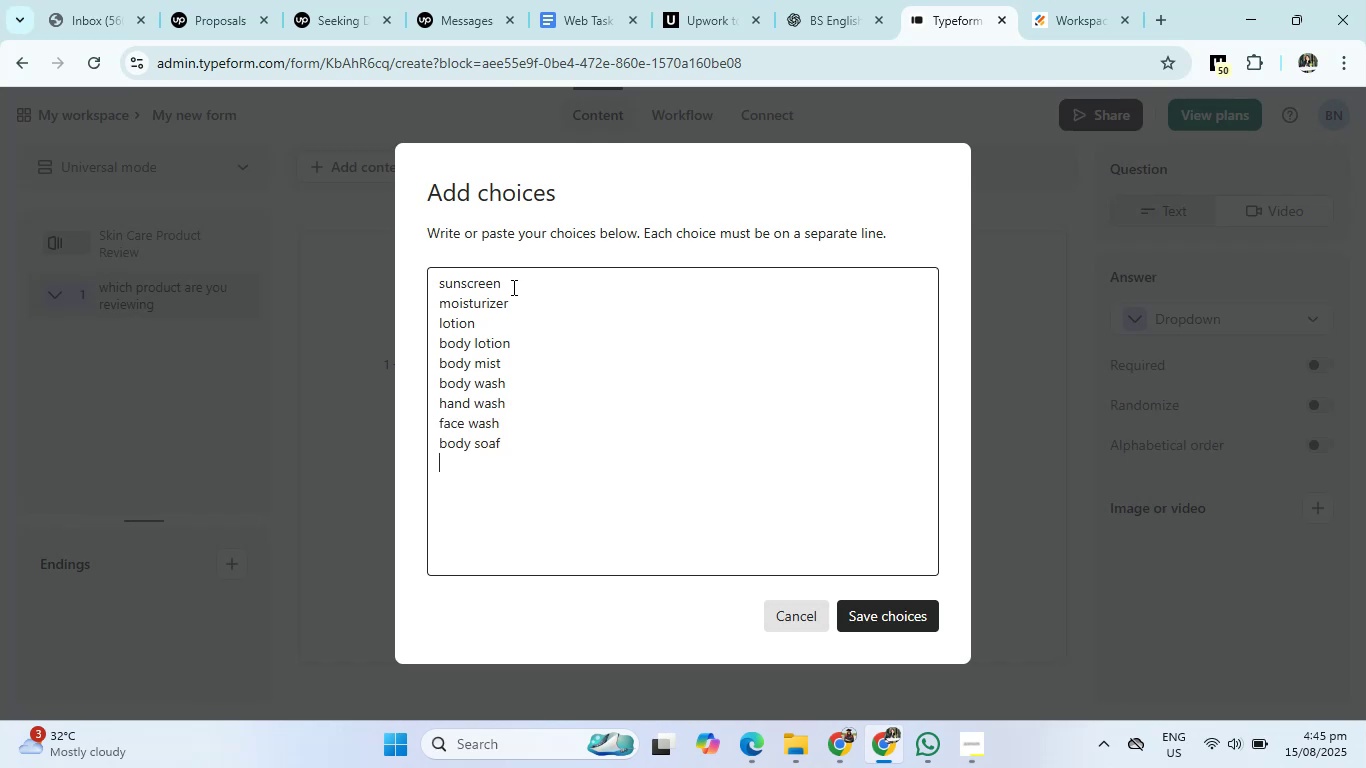 
key(Backspace)
 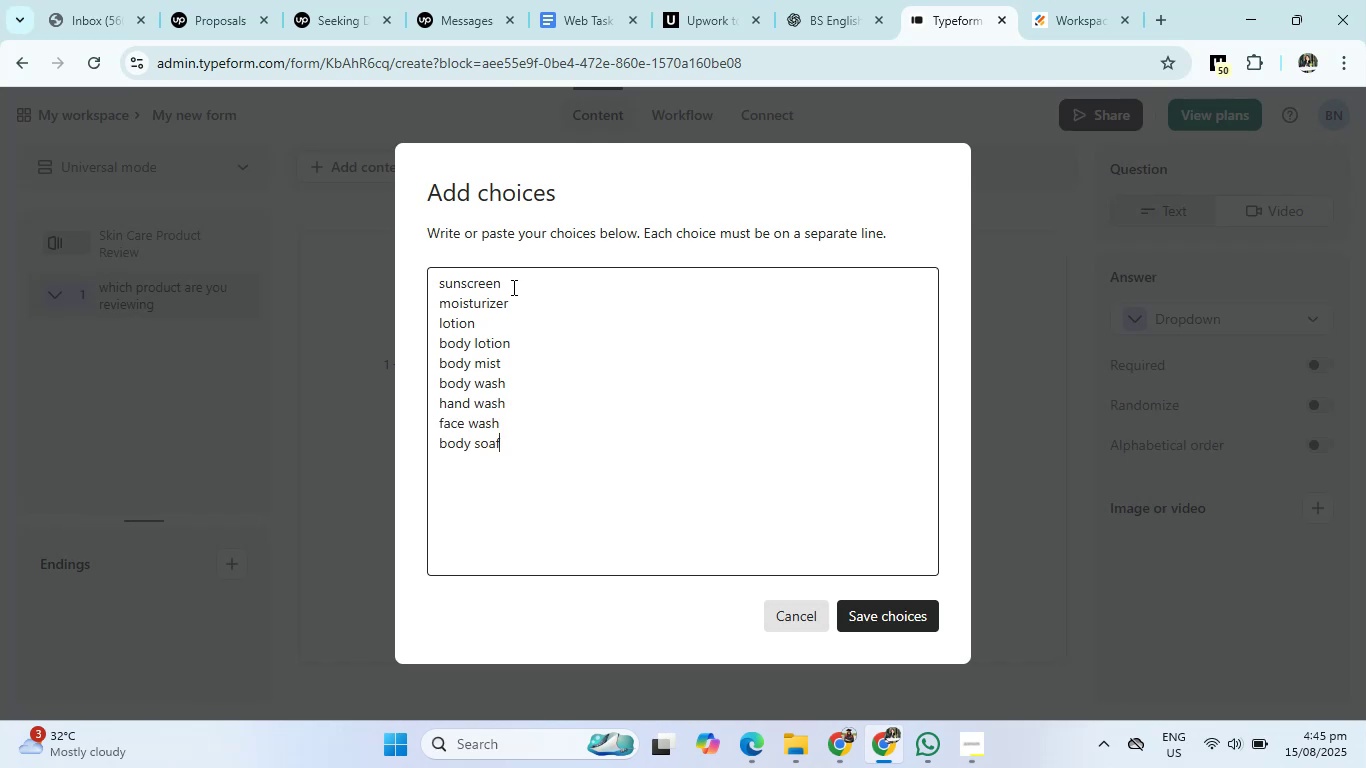 
key(Backspace)
 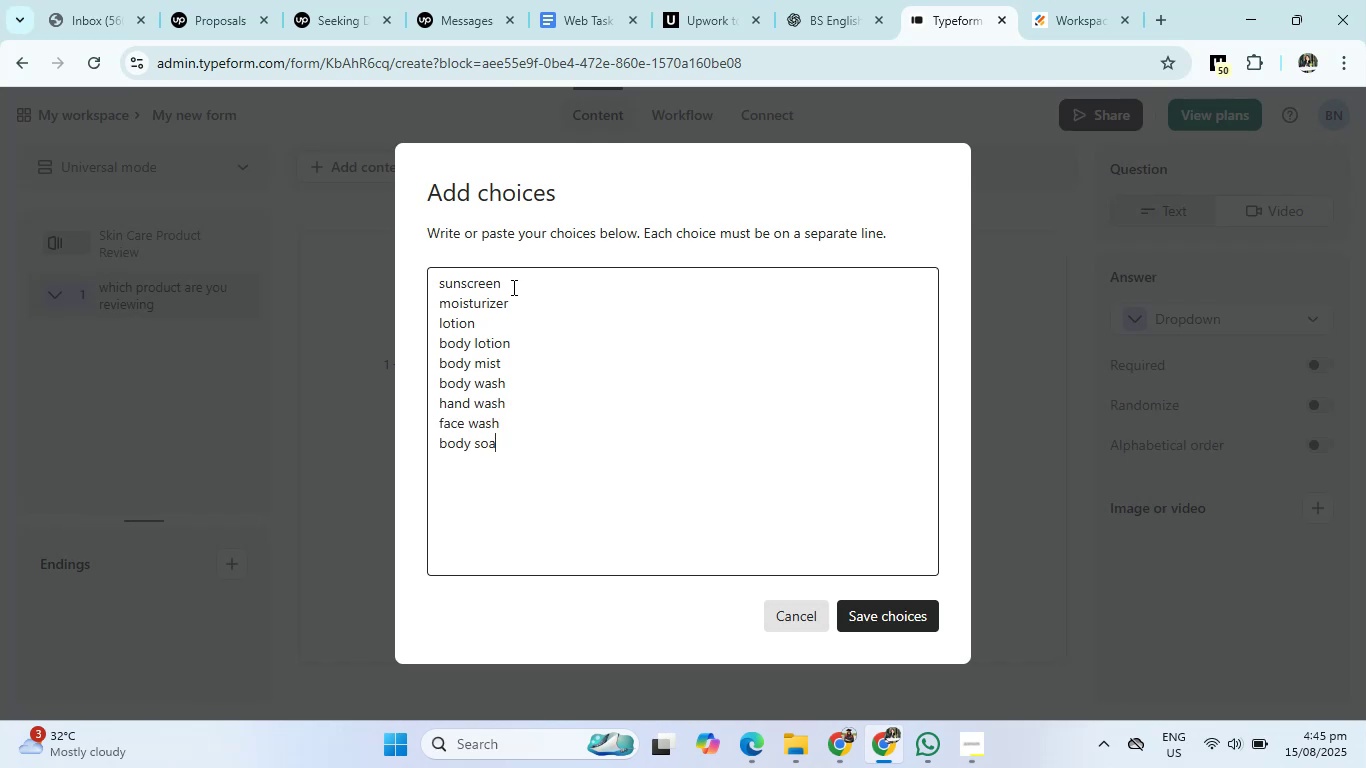 
key(P)
 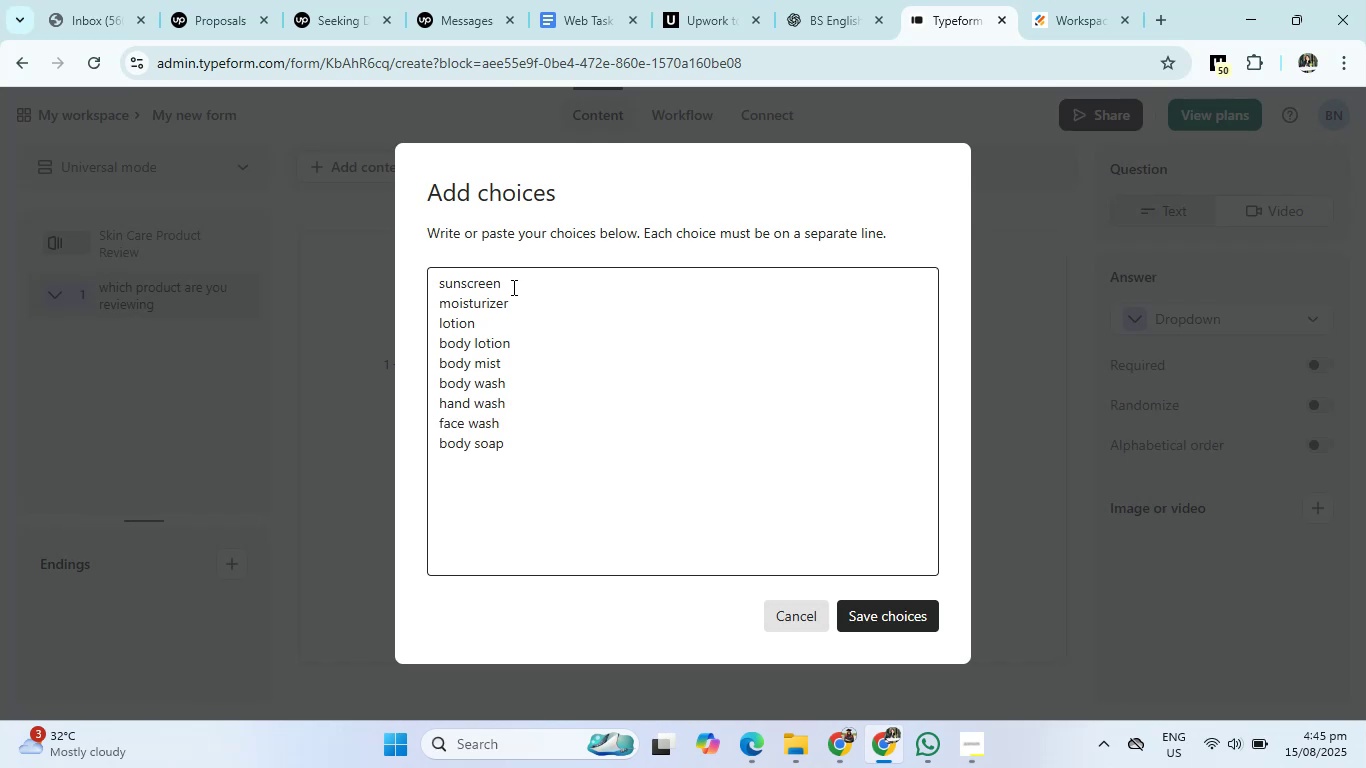 
key(Enter)
 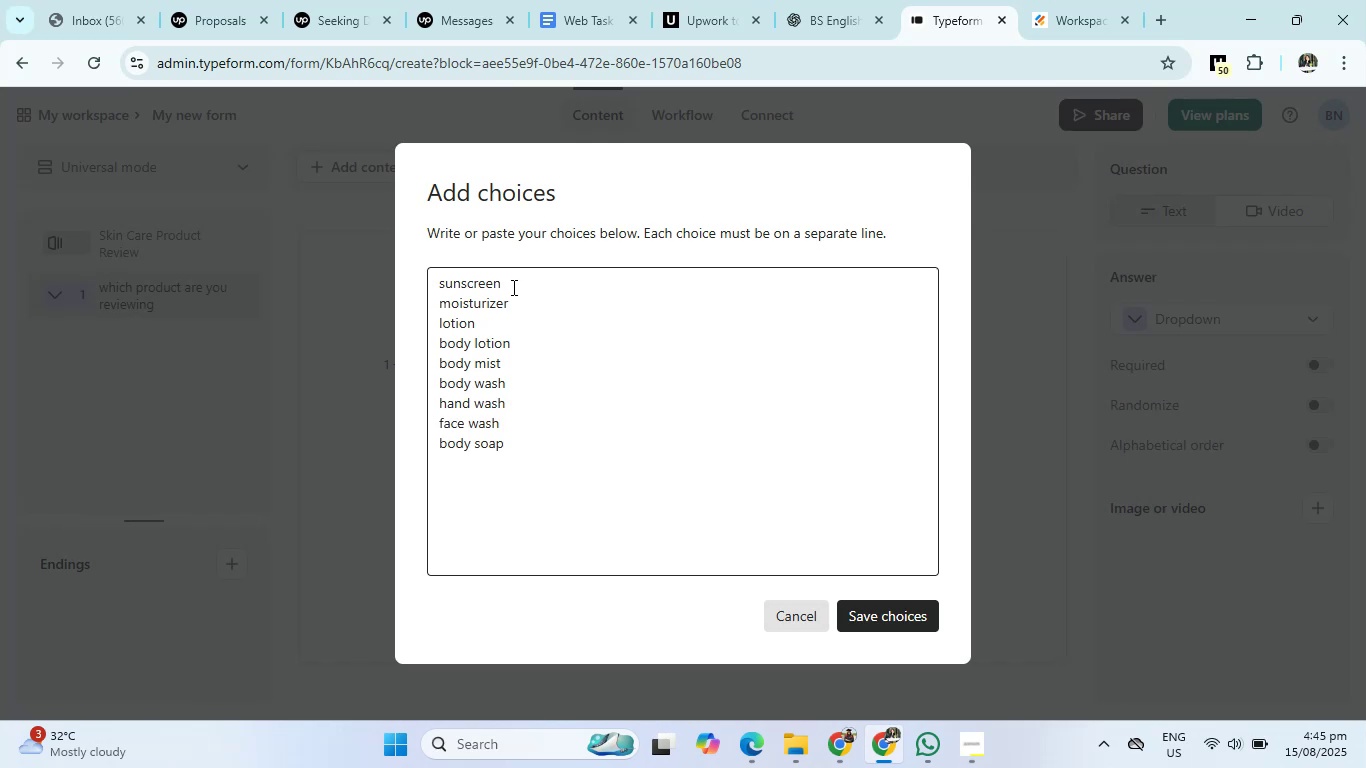 
type(saf)
key(Backspace)
key(Backspace)
key(Backspace)
type(face soap)
 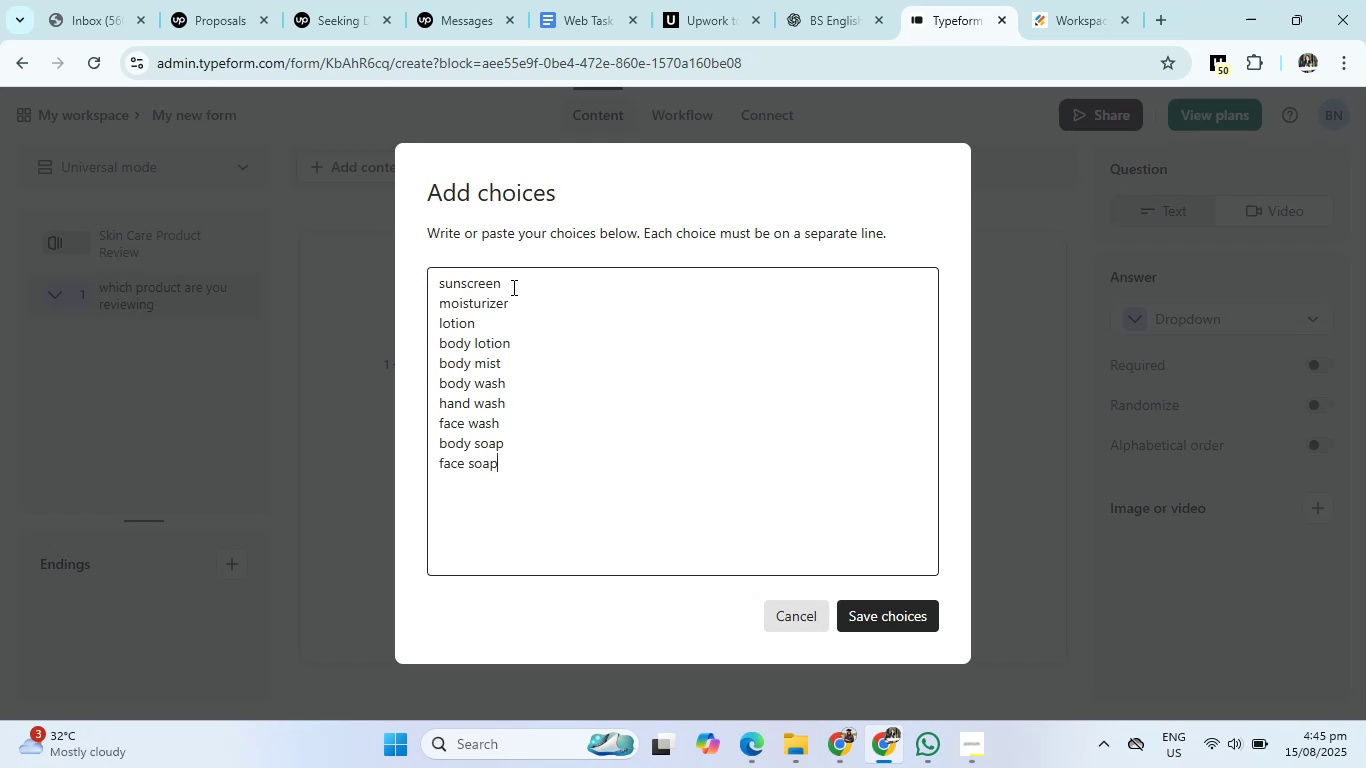 
key(Enter)
 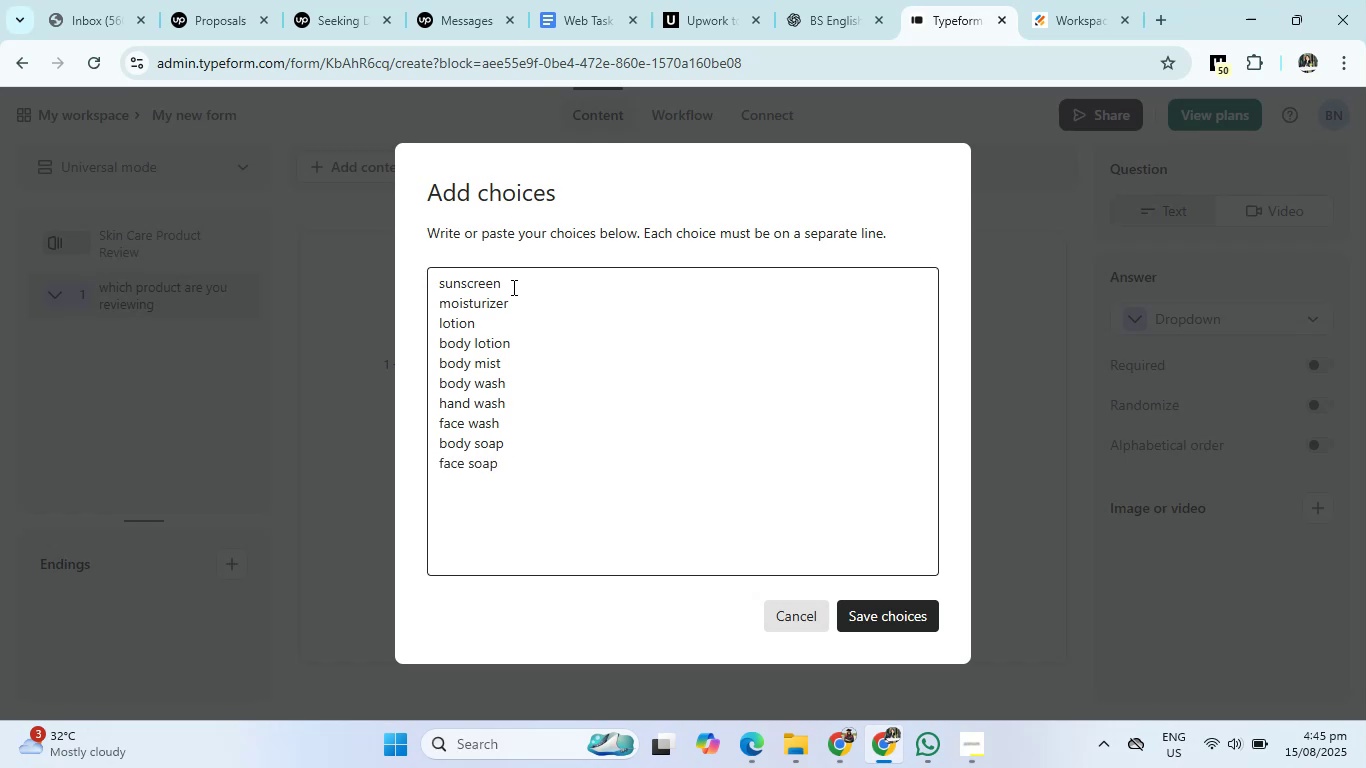 
type(hair)
key(Backspace)
key(Backspace)
key(Backspace)
key(Backspace)
type(shampoo)
 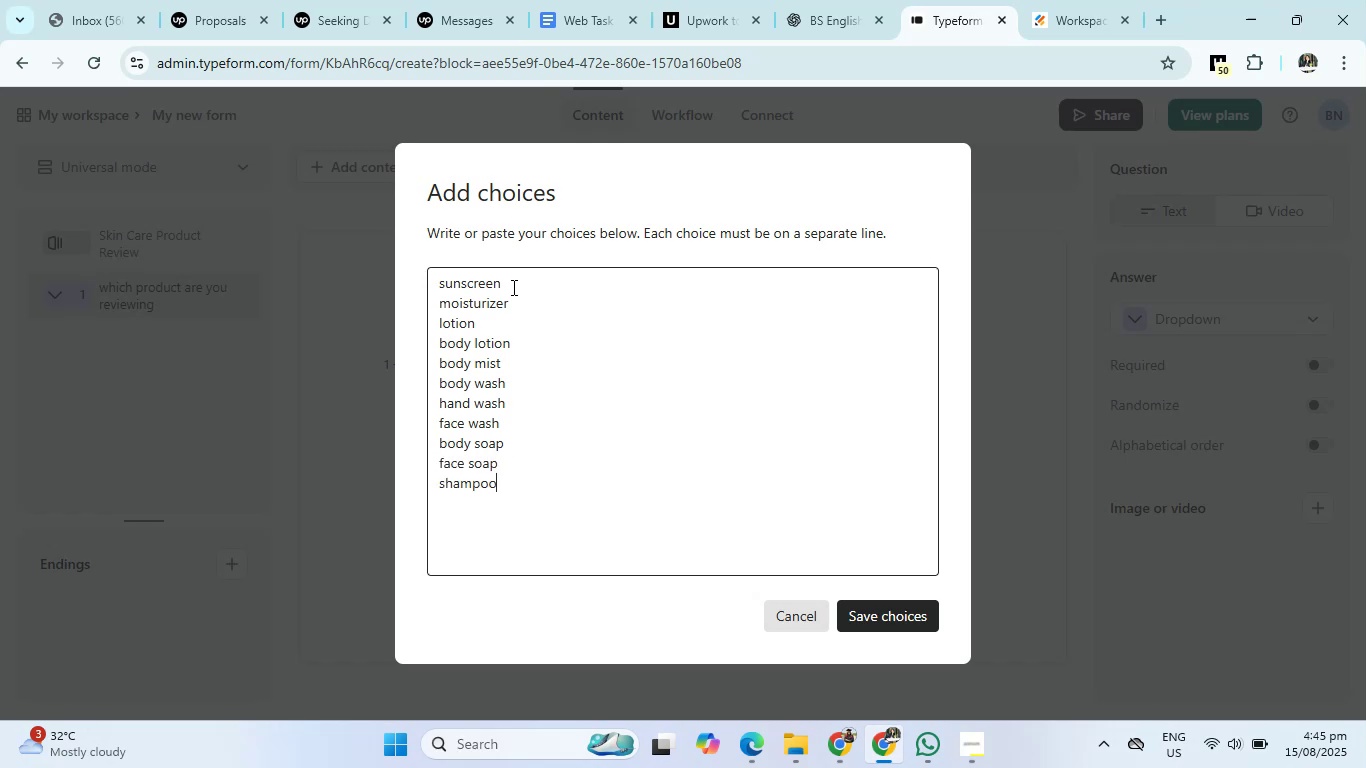 
key(Enter)
 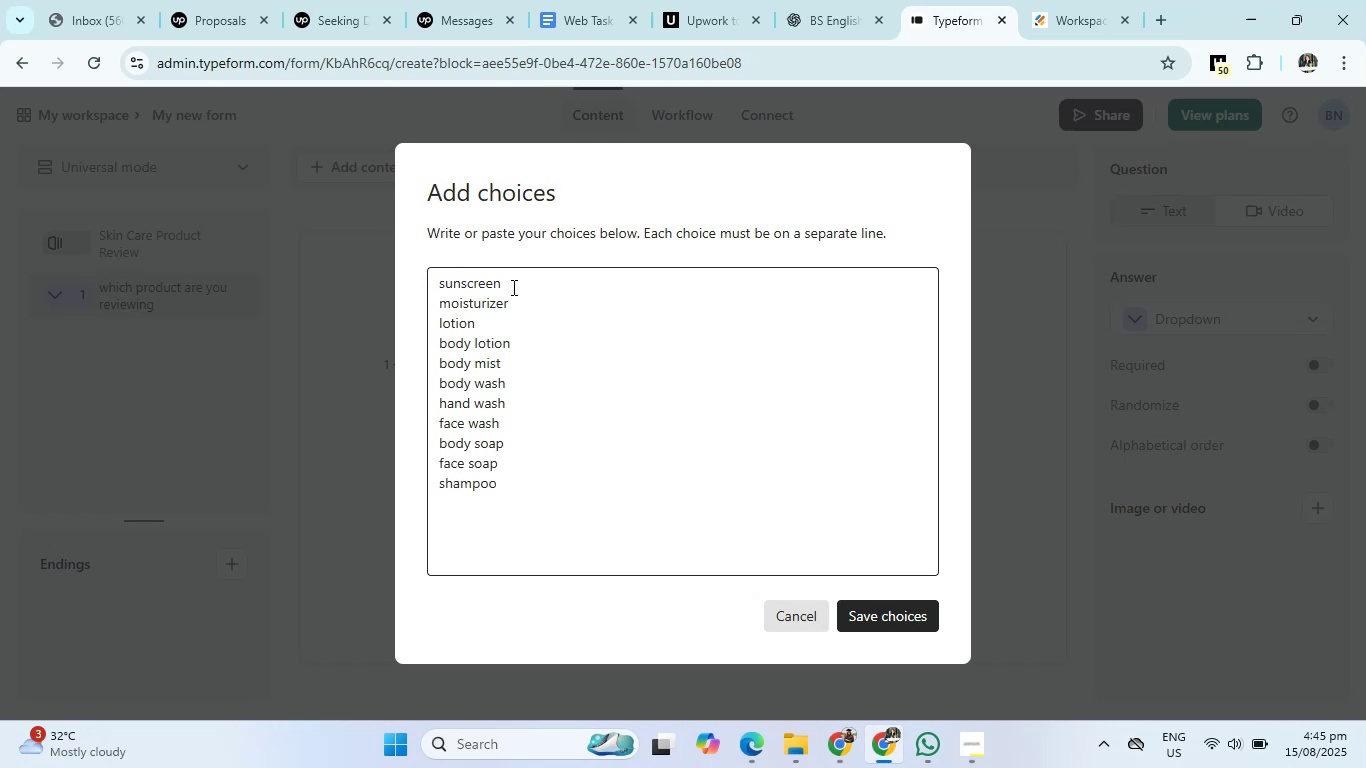 
type(hair mask)
 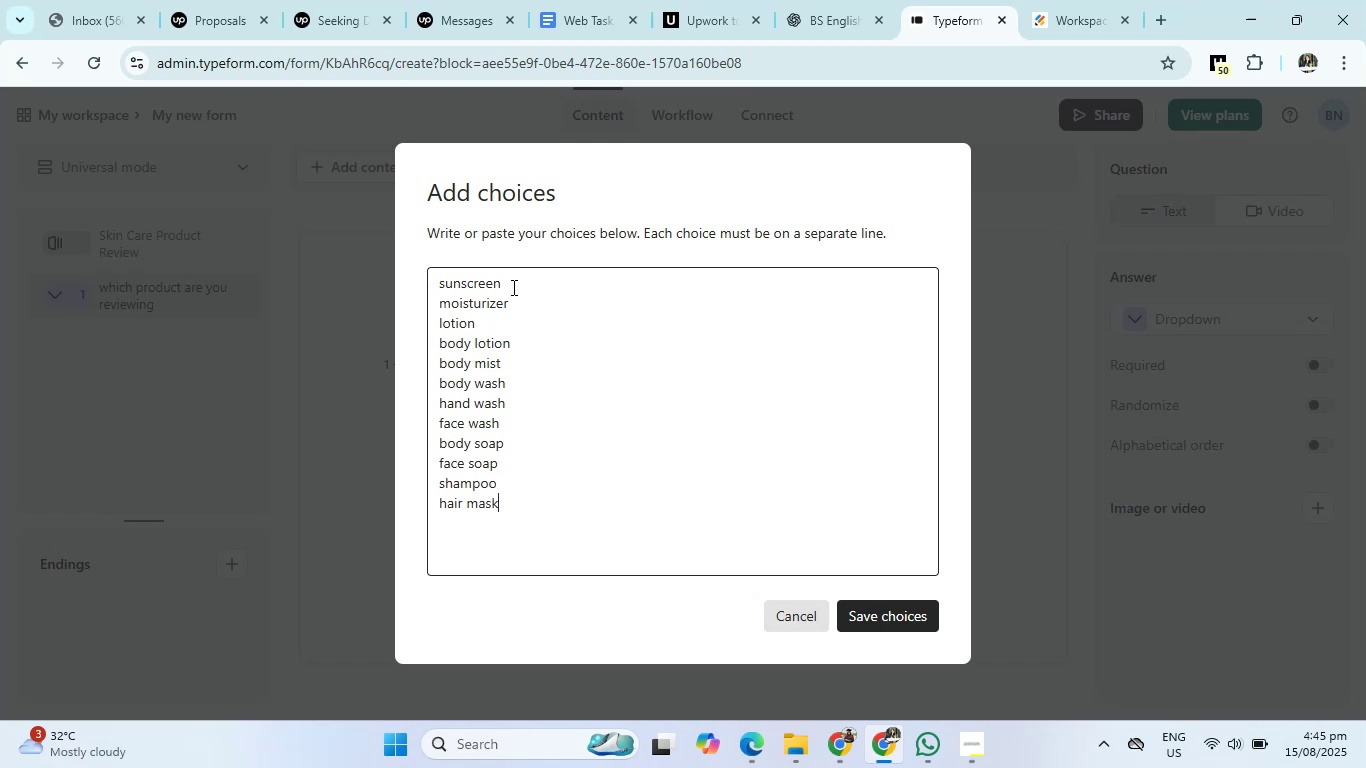 
key(Enter)
 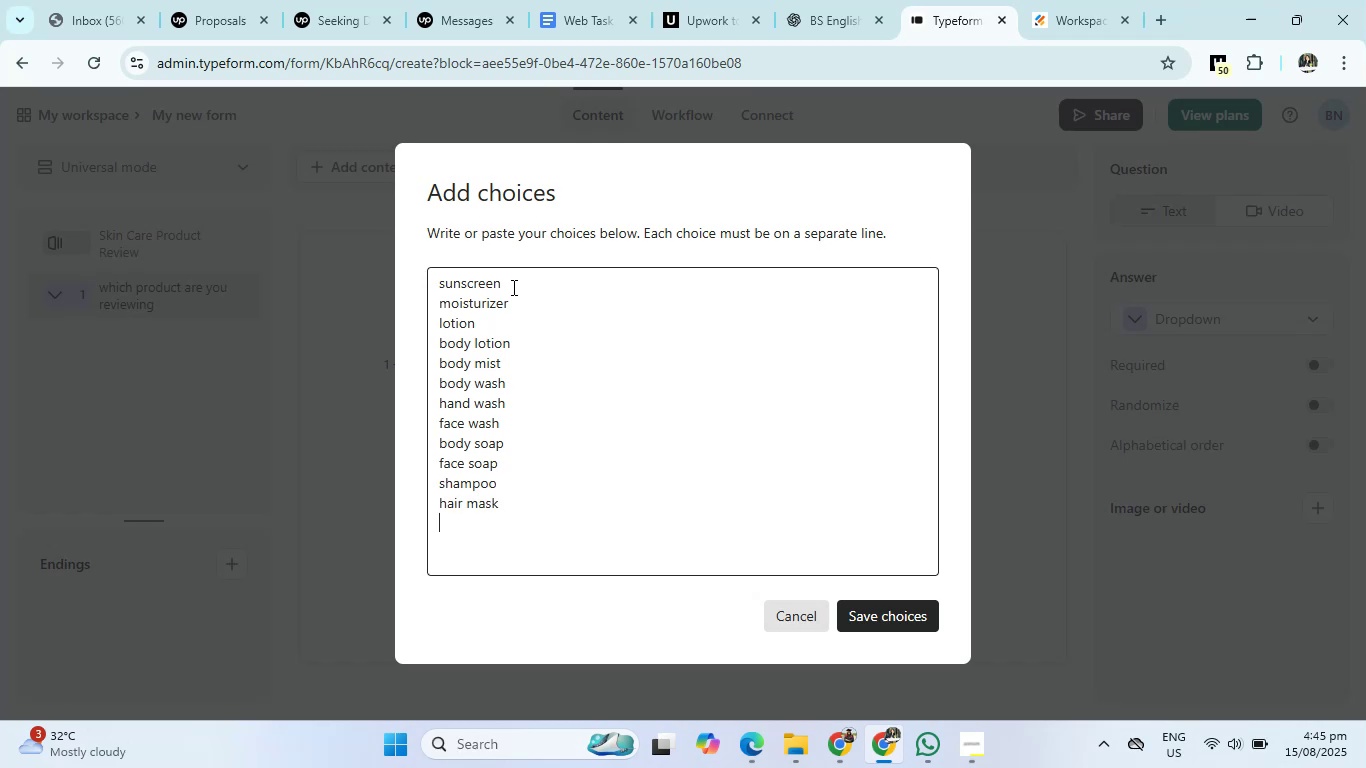 
type(face mask)
 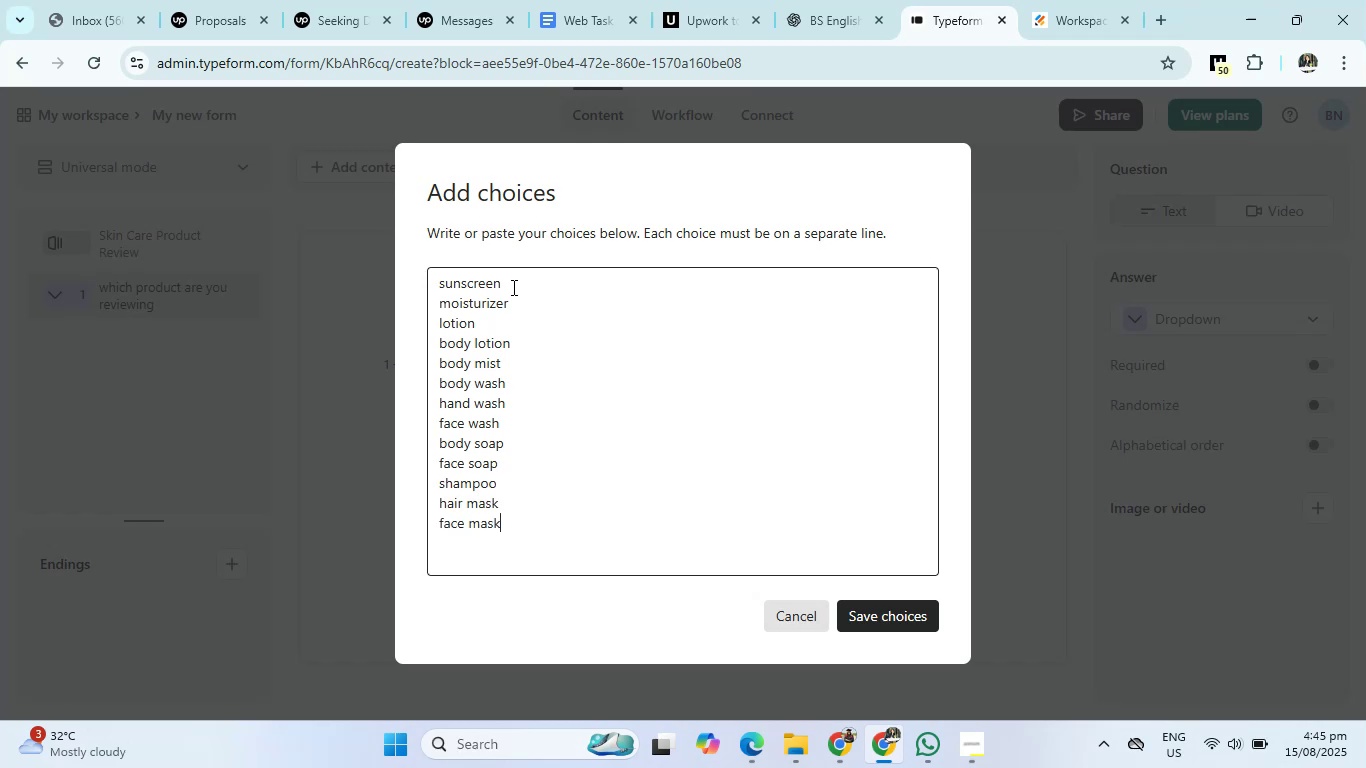 
key(Enter)
 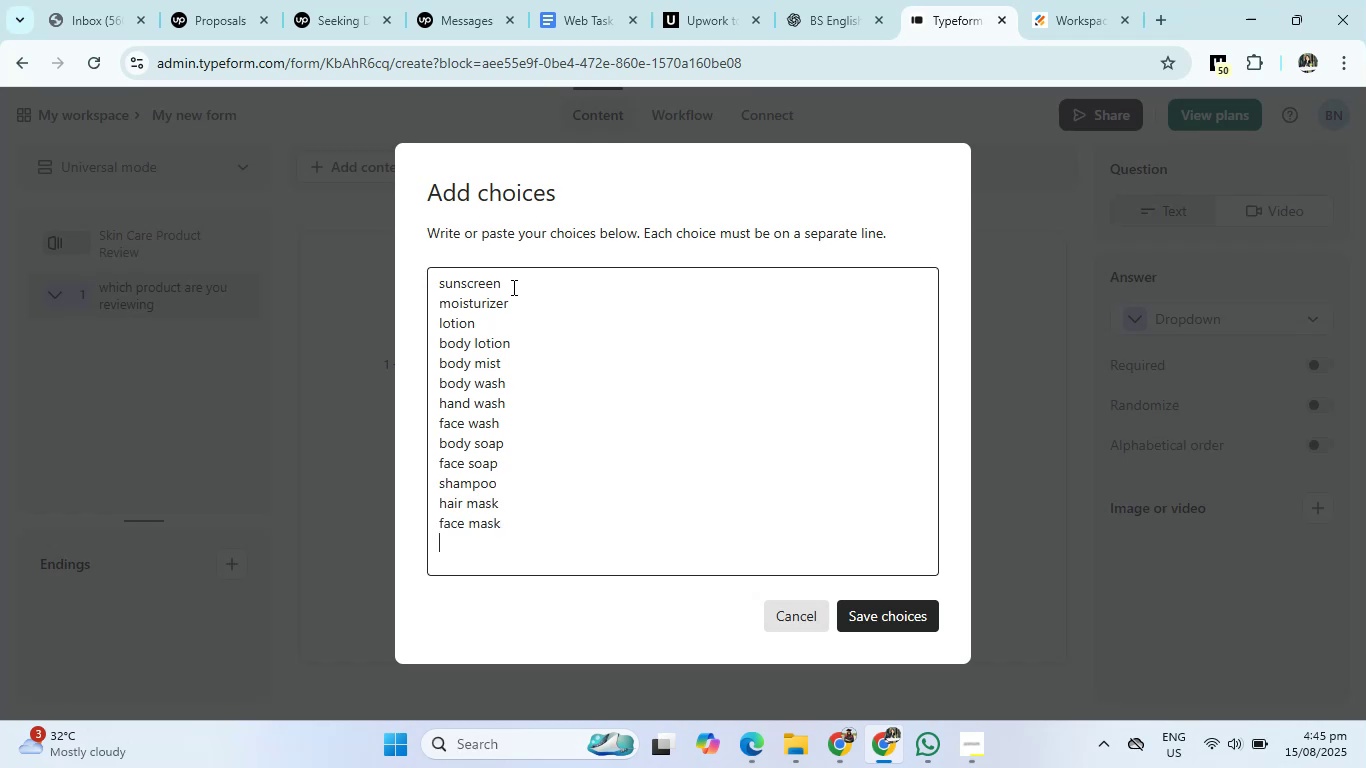 
type(body oil)
 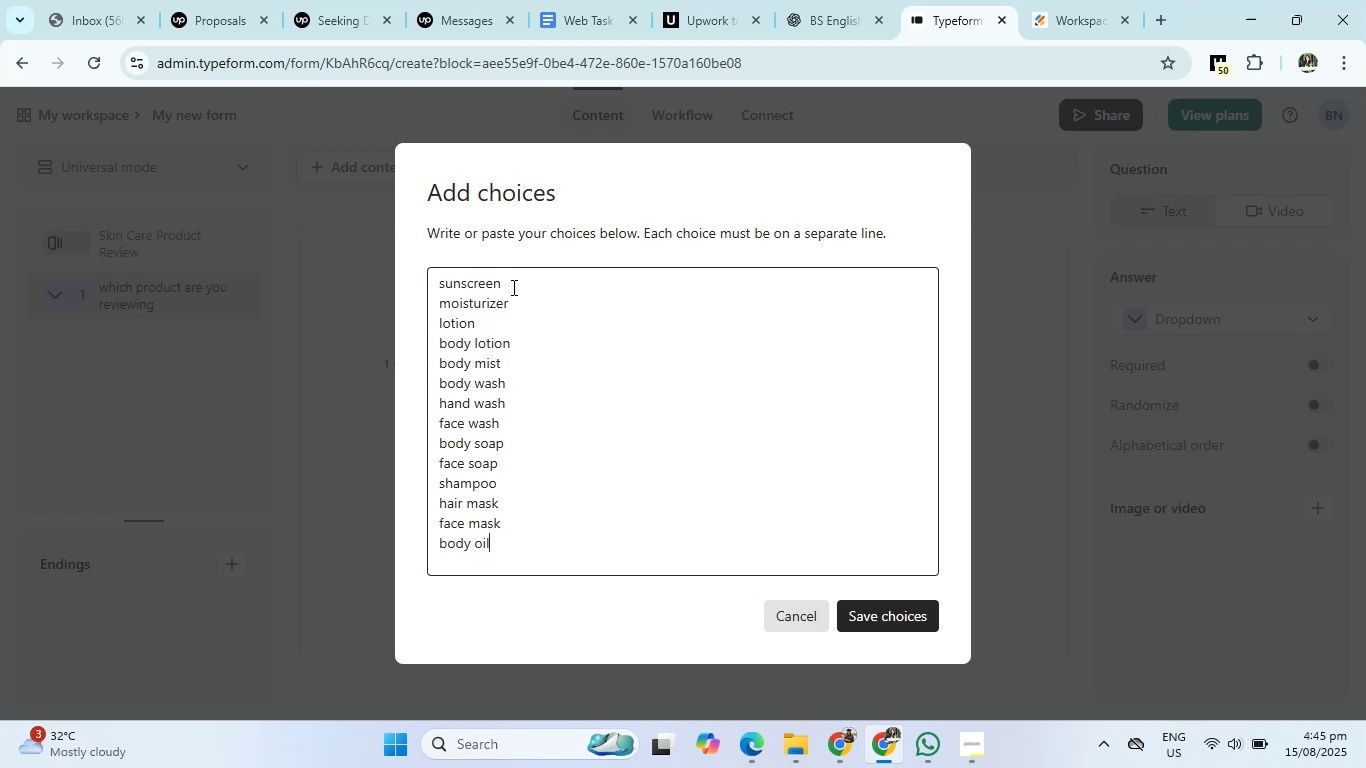 
key(Enter)
 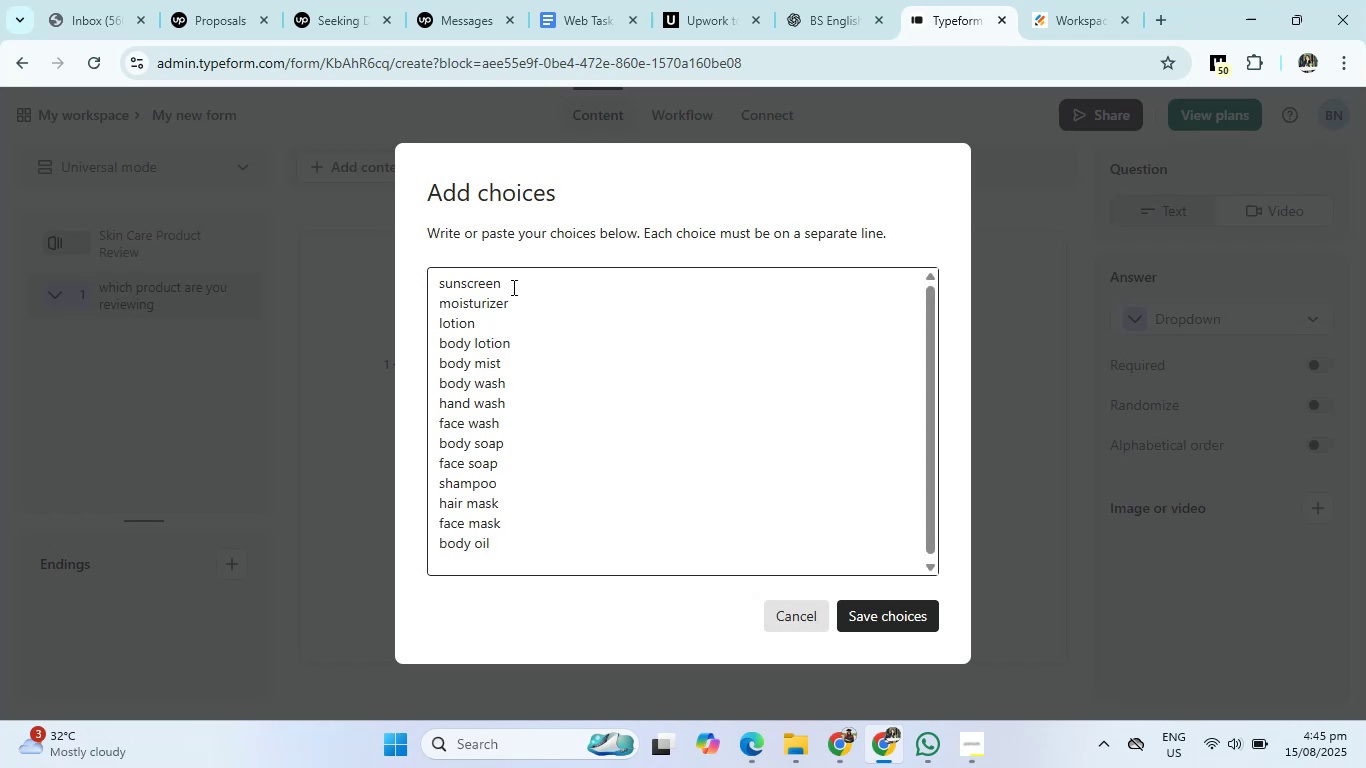 
type(body cream)
 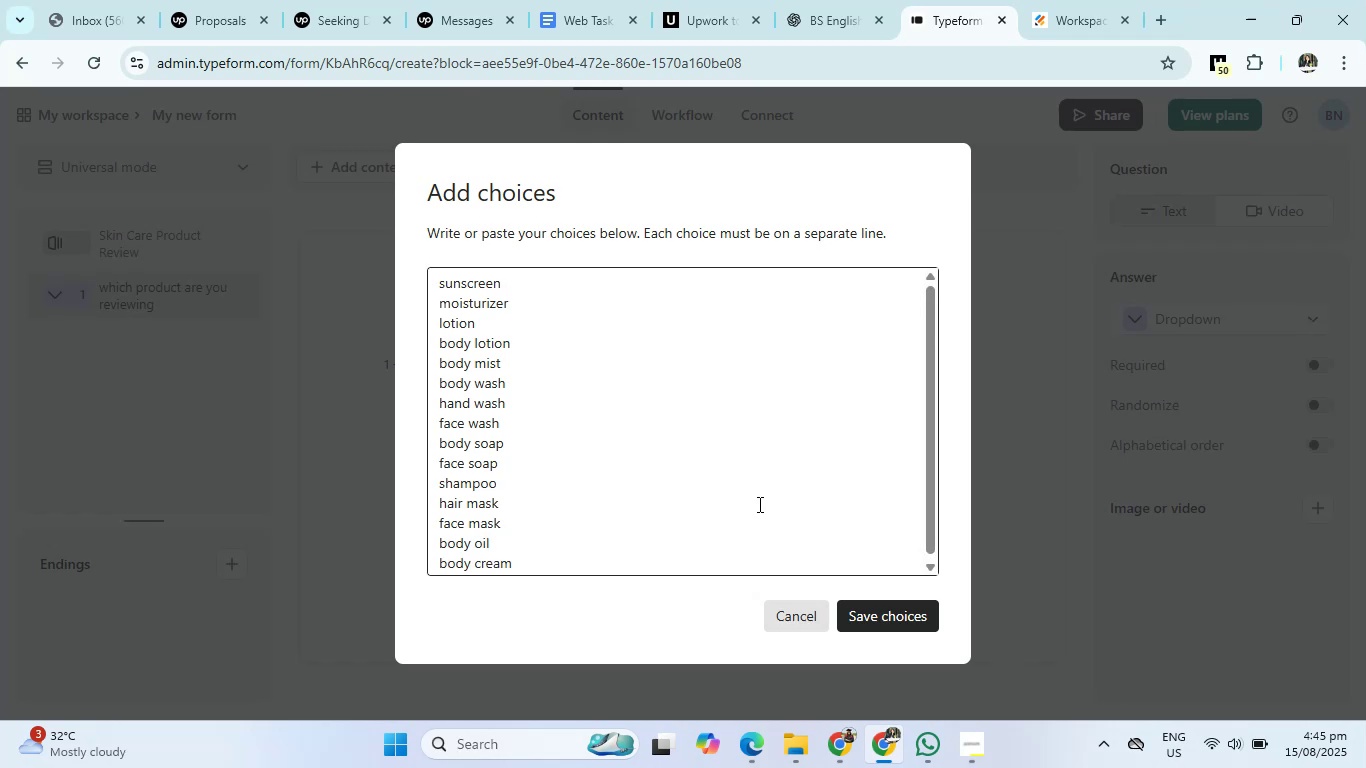 
left_click([855, 622])
 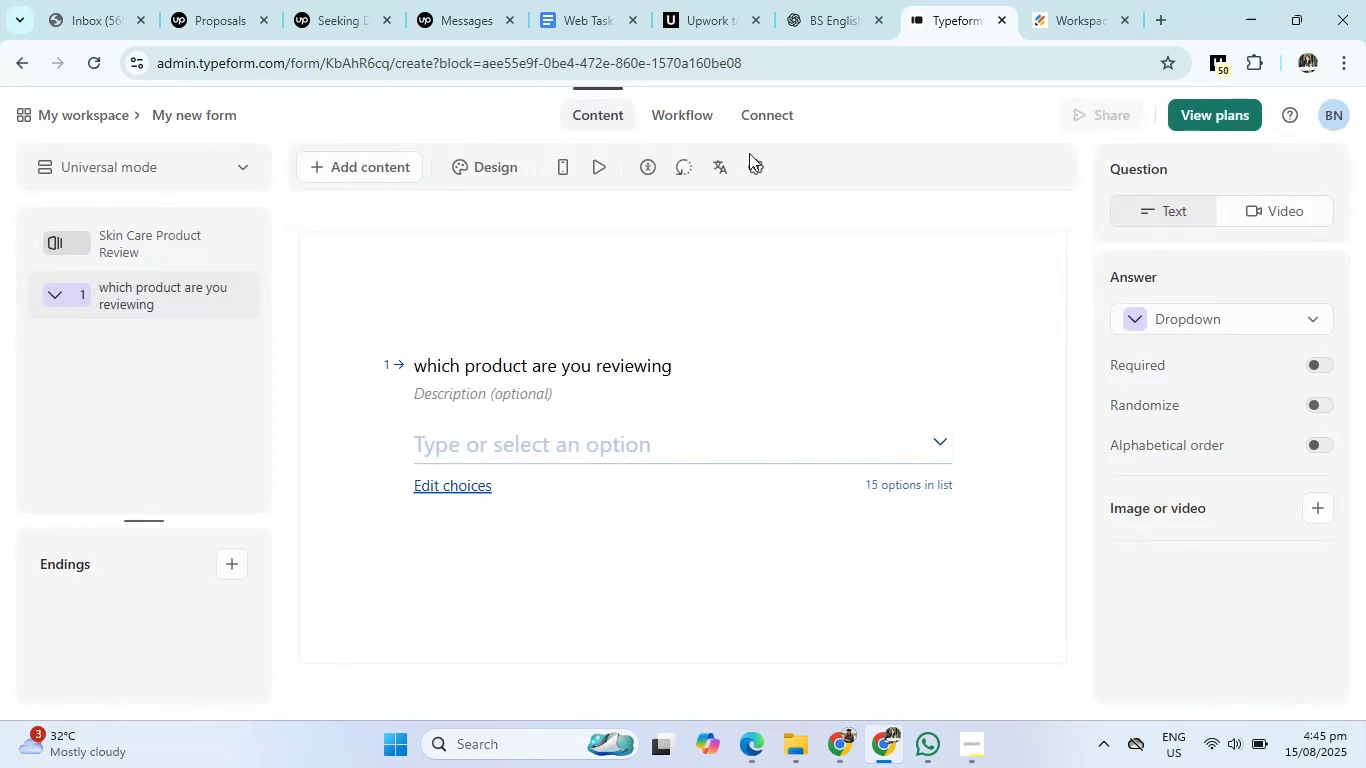 
left_click([845, 0])
 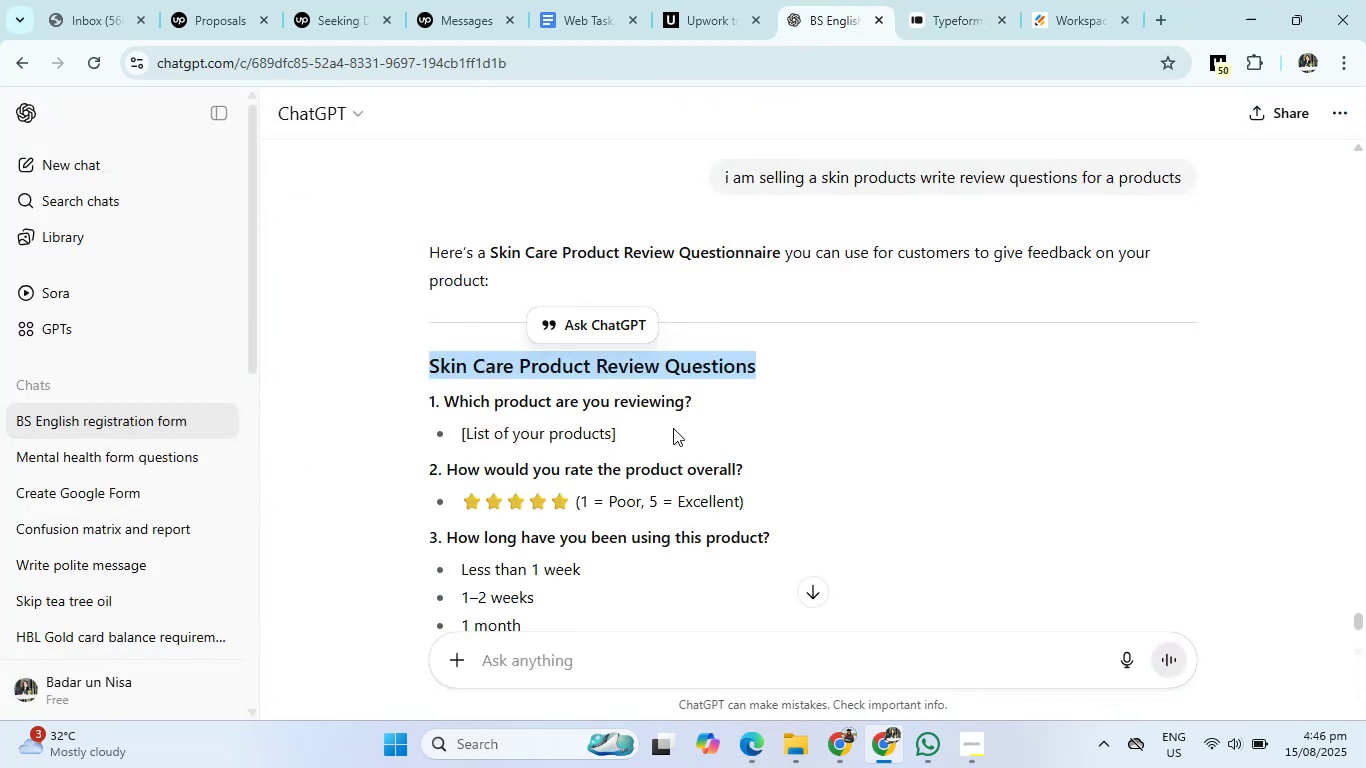 
scroll: coordinate [669, 432], scroll_direction: down, amount: 1.0
 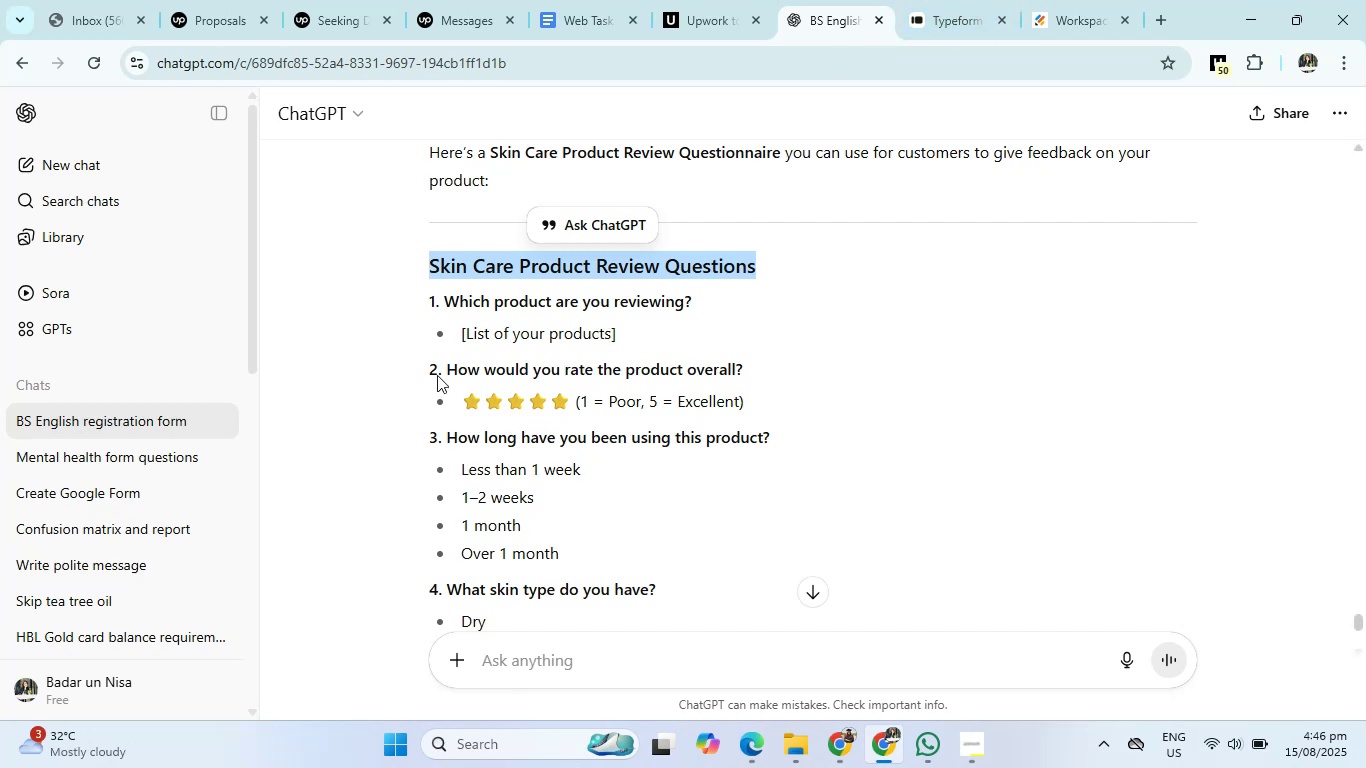 
wait(5.55)
 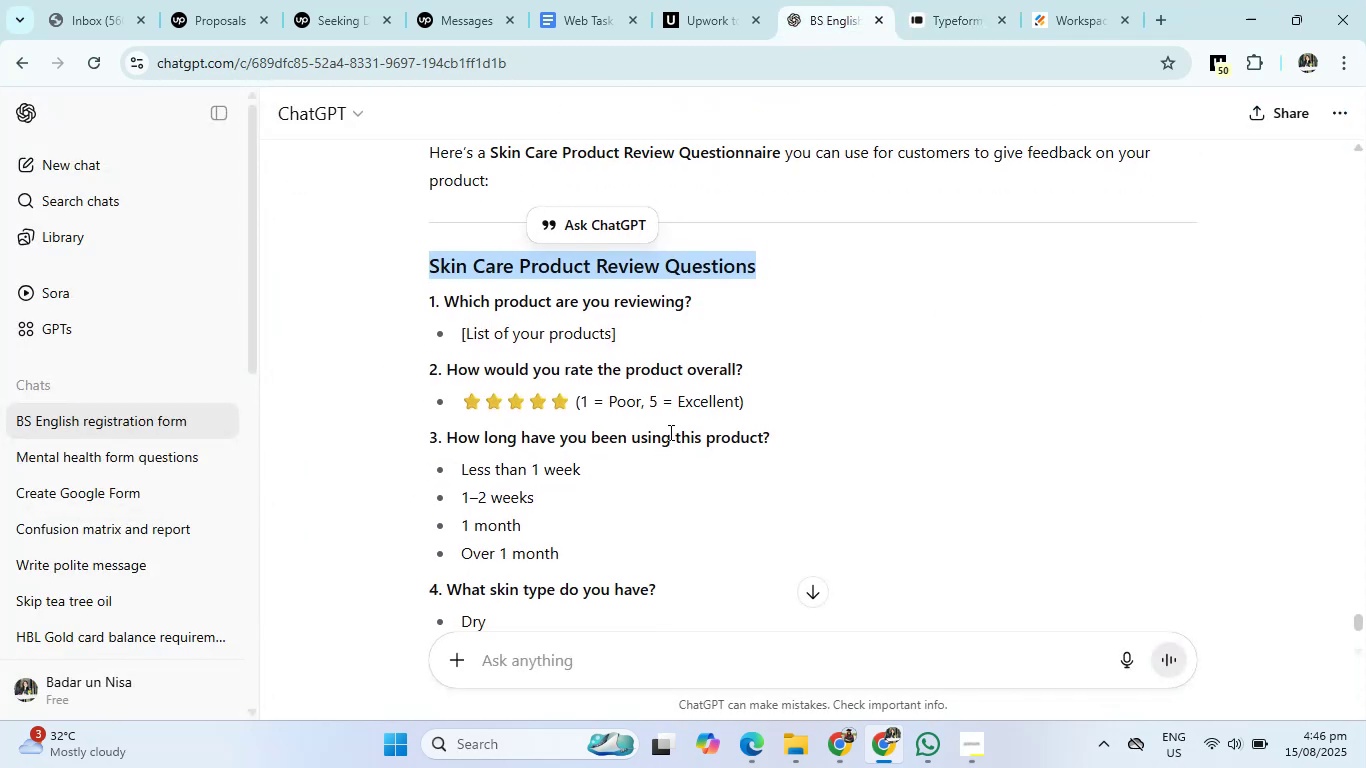 
left_click([933, 4])
 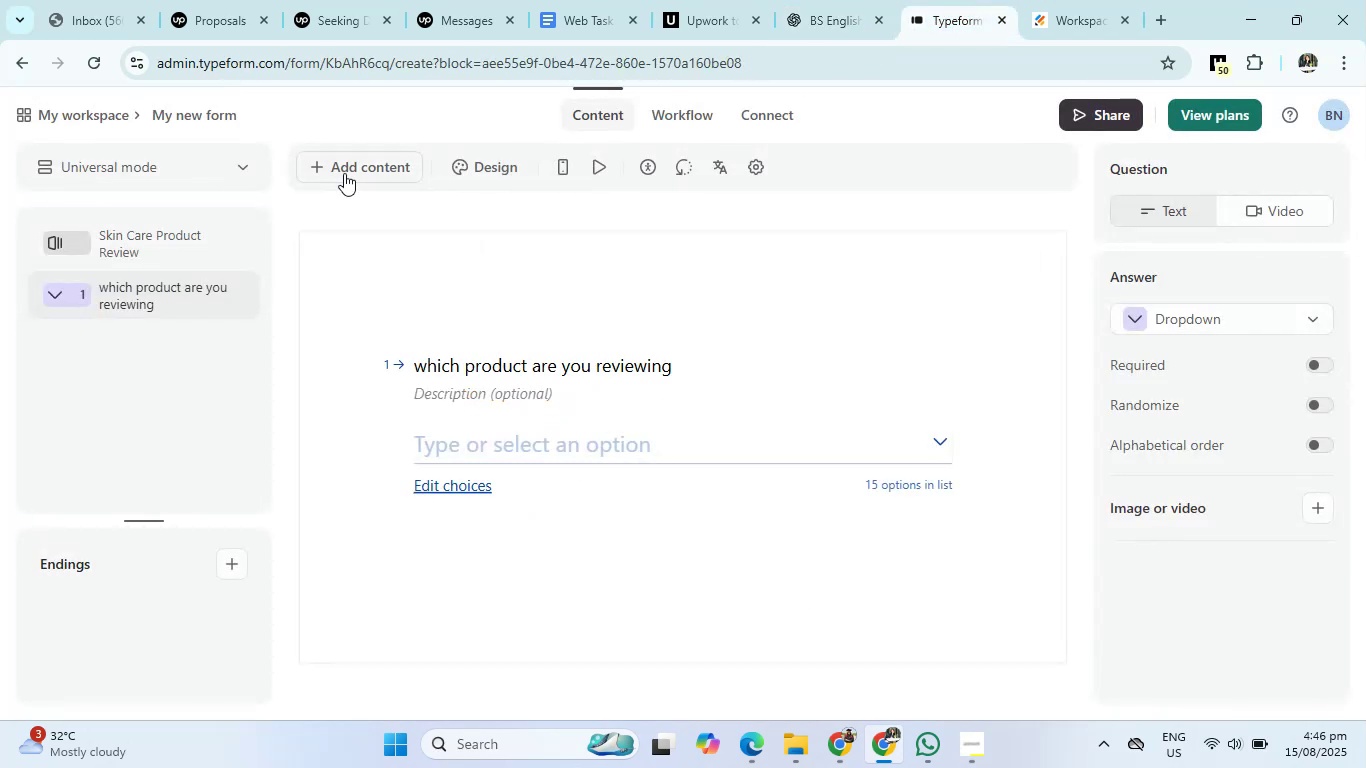 
left_click([345, 173])
 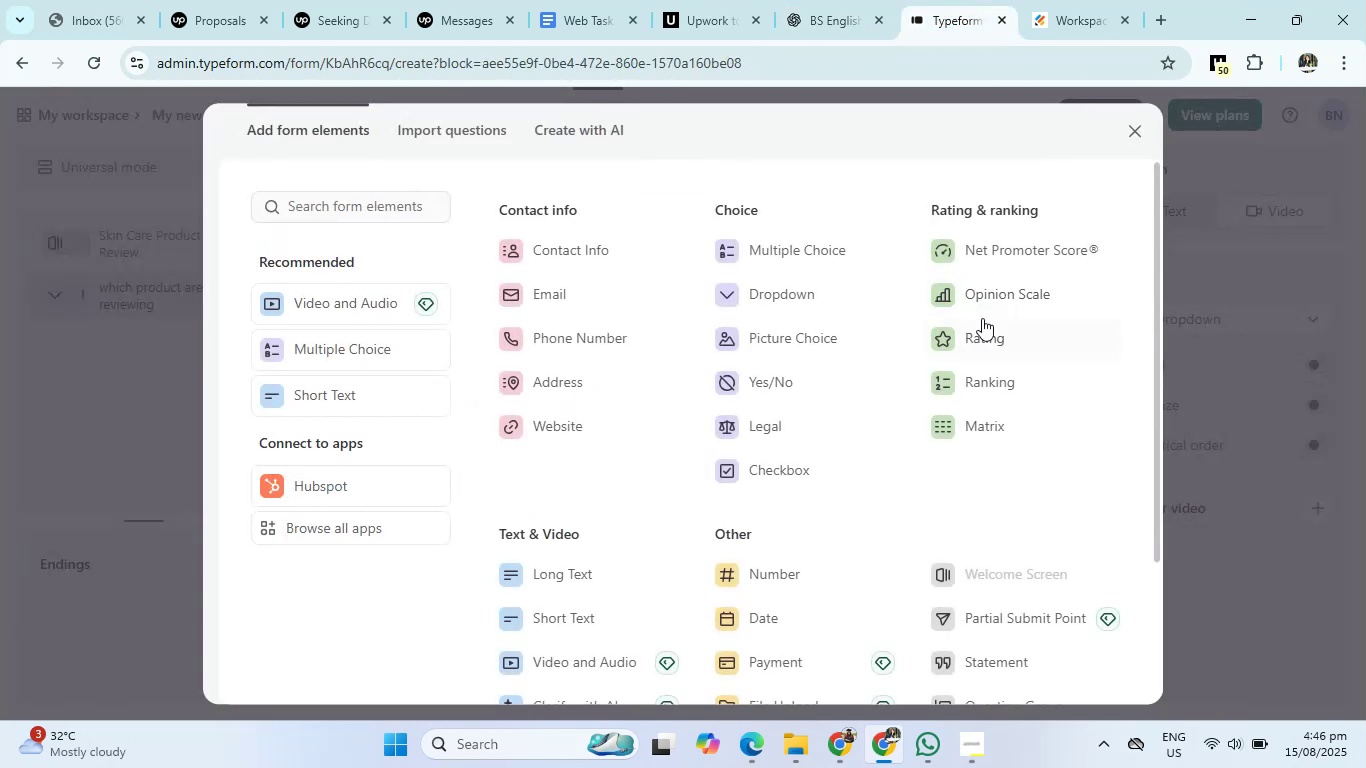 
left_click([982, 322])
 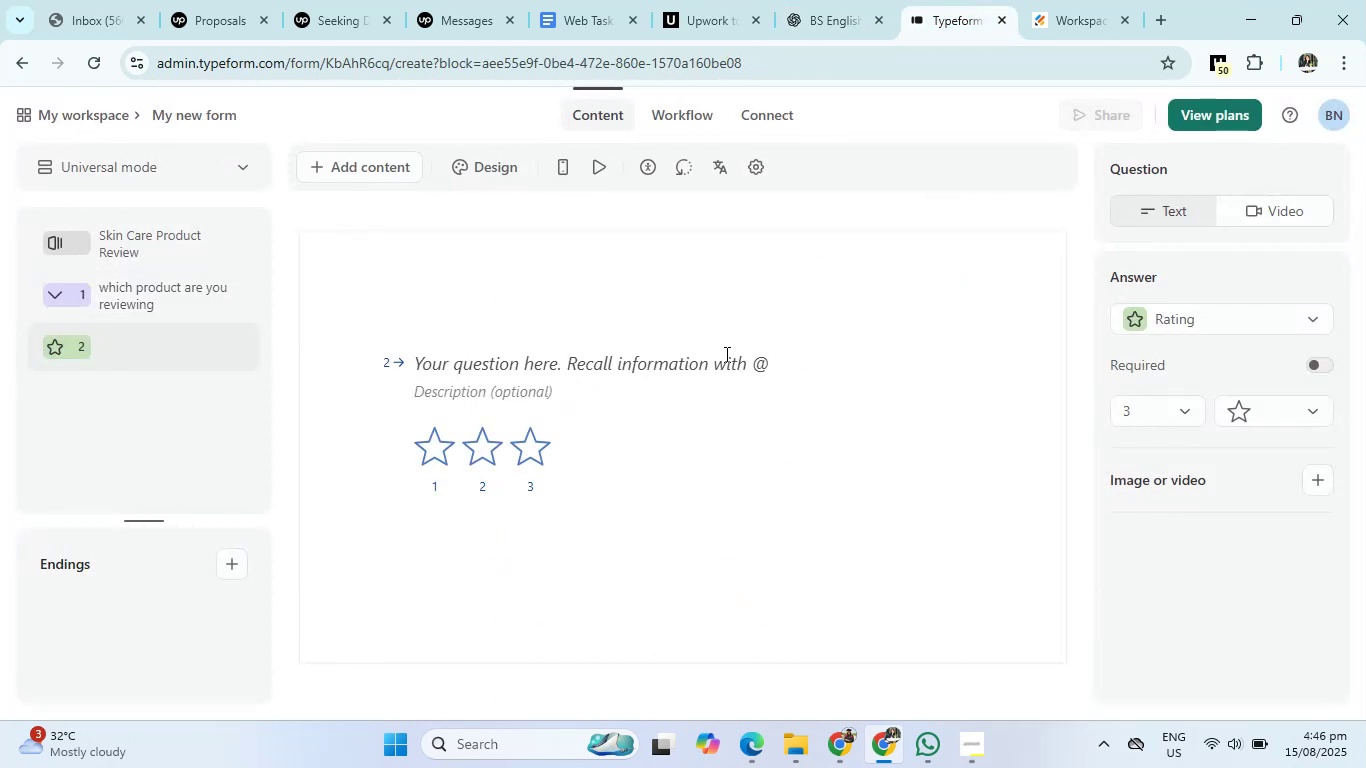 
left_click([724, 353])
 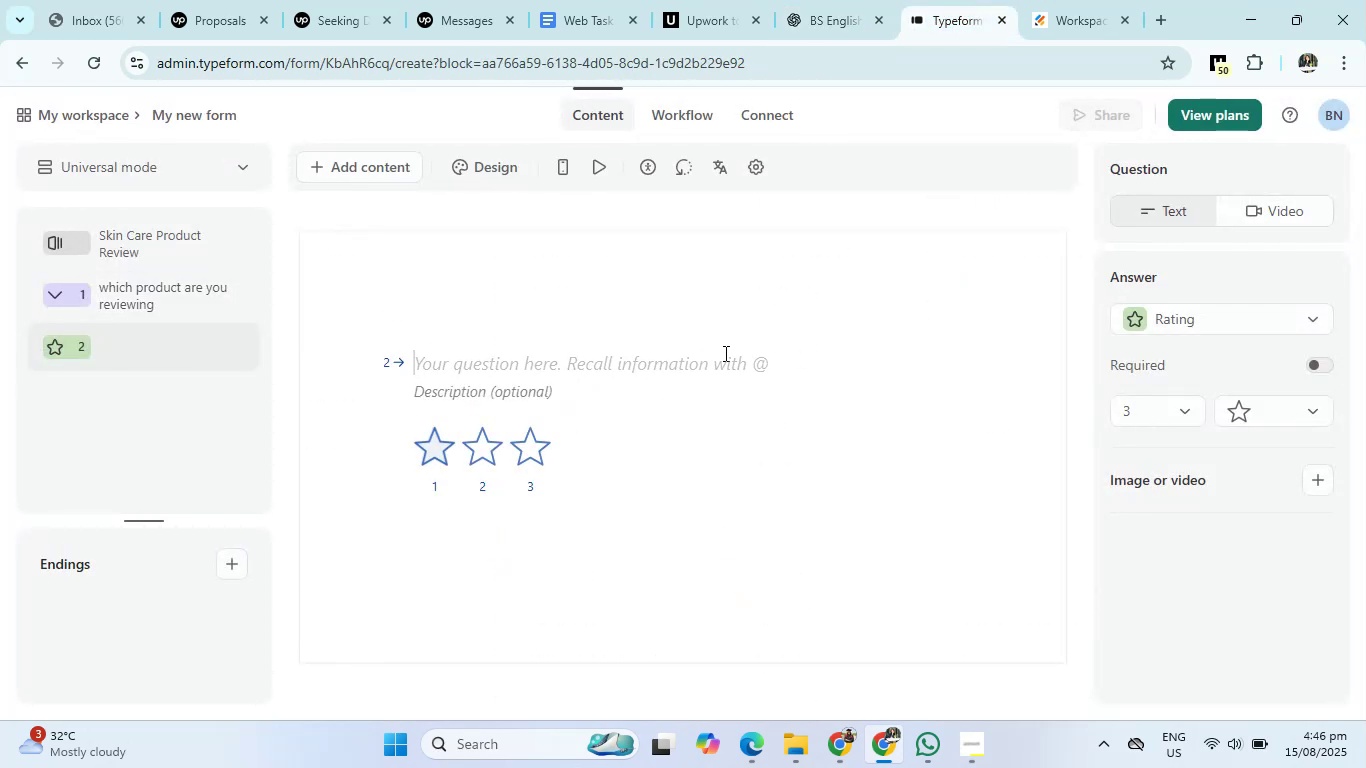 
type(How would rate the overall product experince)
 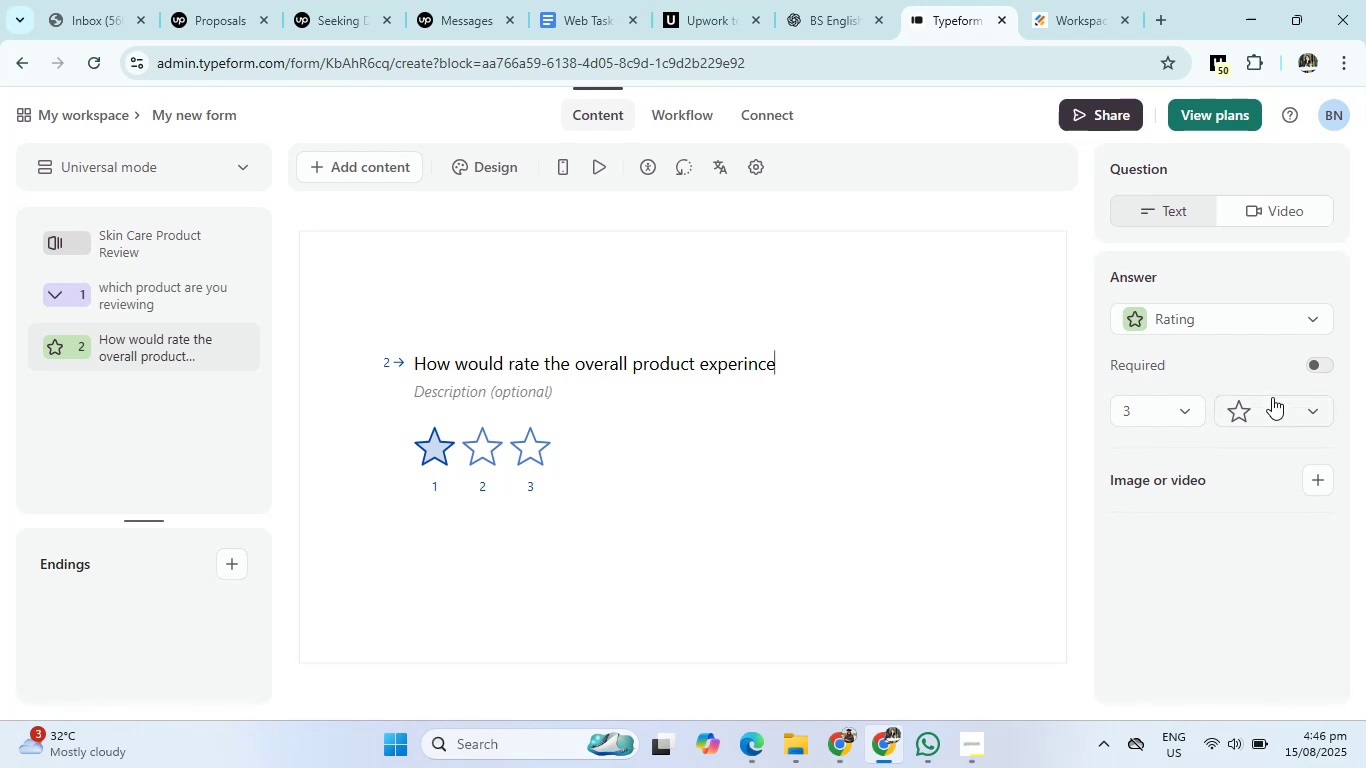 
left_click([1169, 411])
 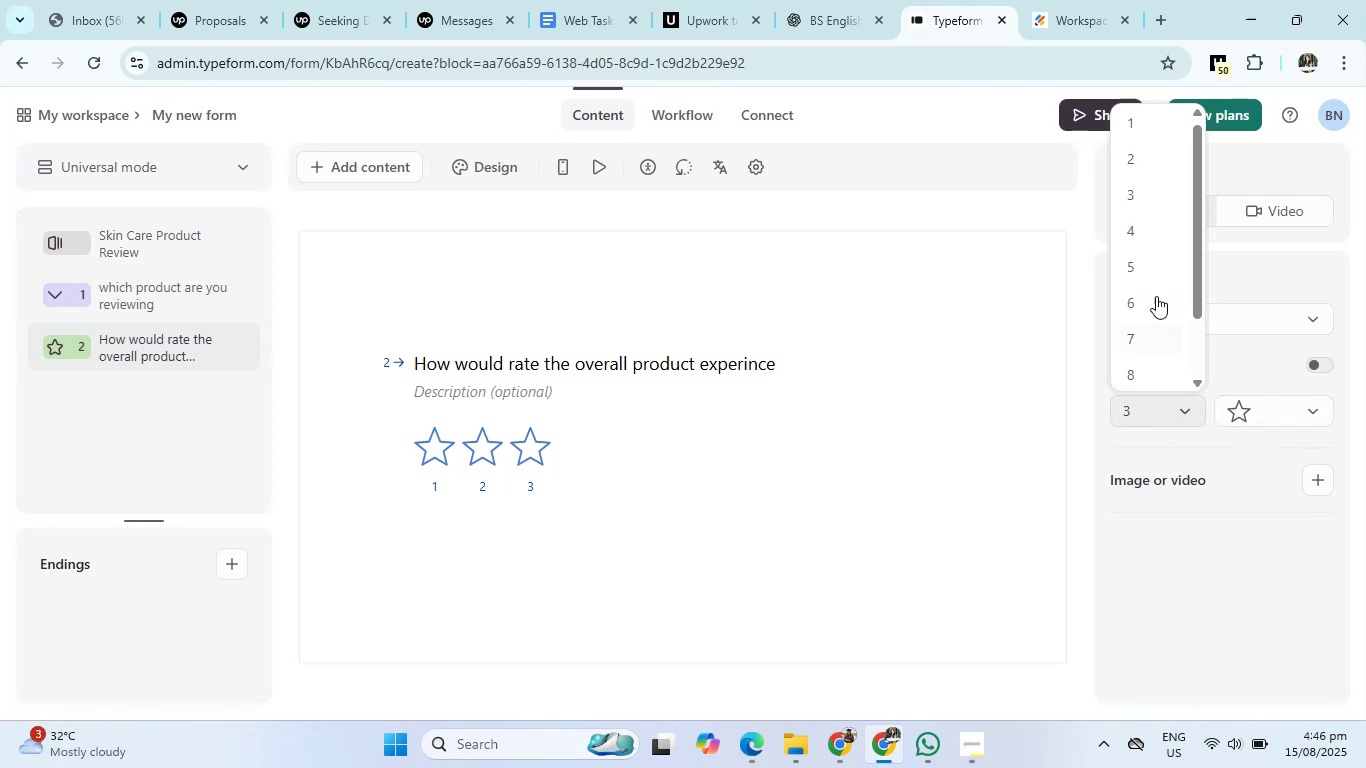 
left_click([1157, 265])
 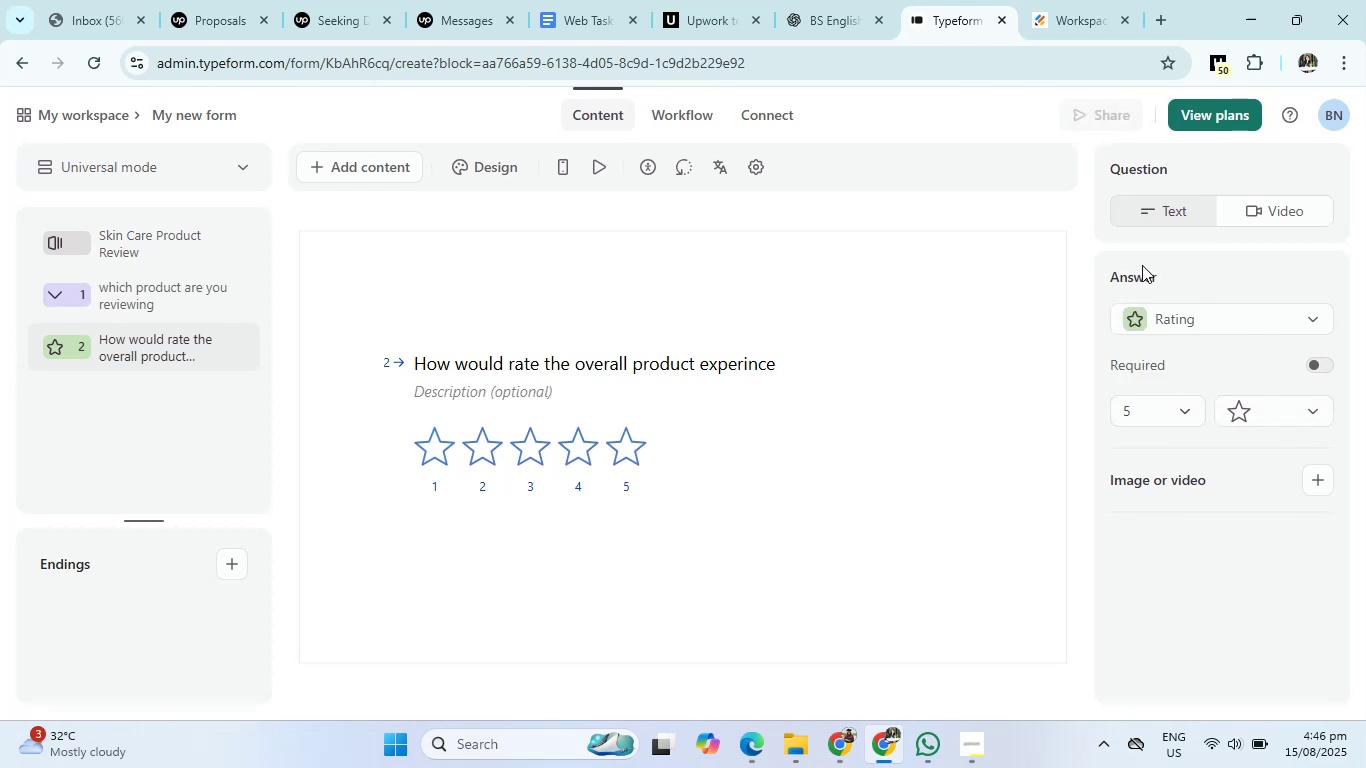 
left_click([819, 0])
 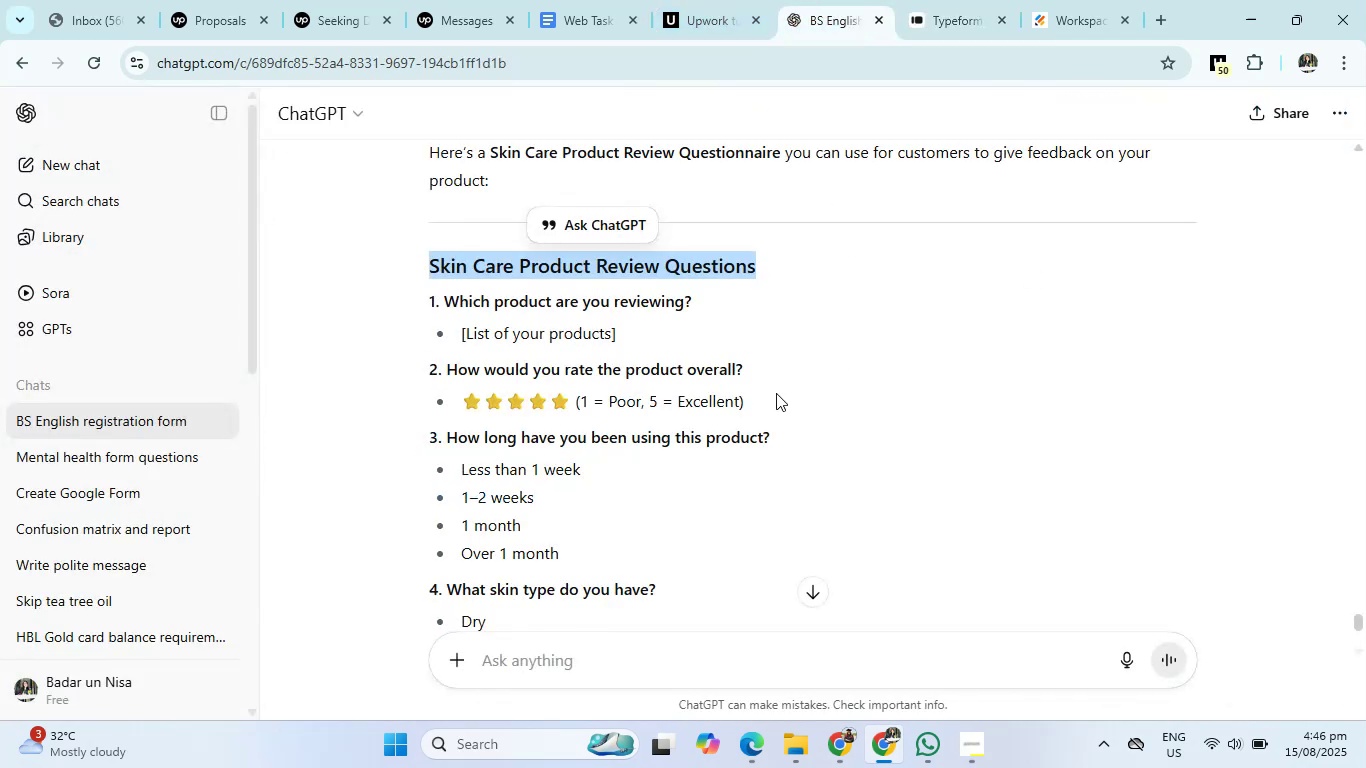 
scroll: coordinate [724, 398], scroll_direction: down, amount: 2.0
 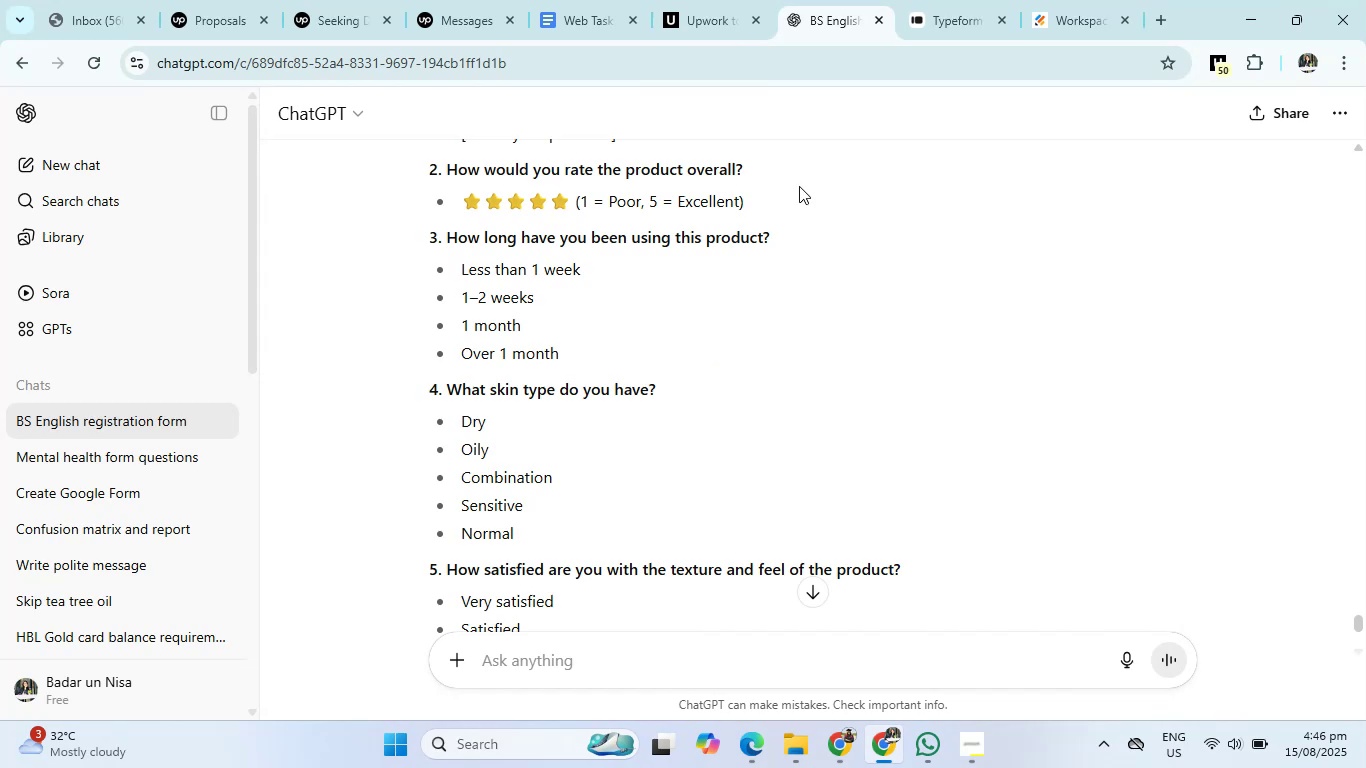 
left_click([954, 0])
 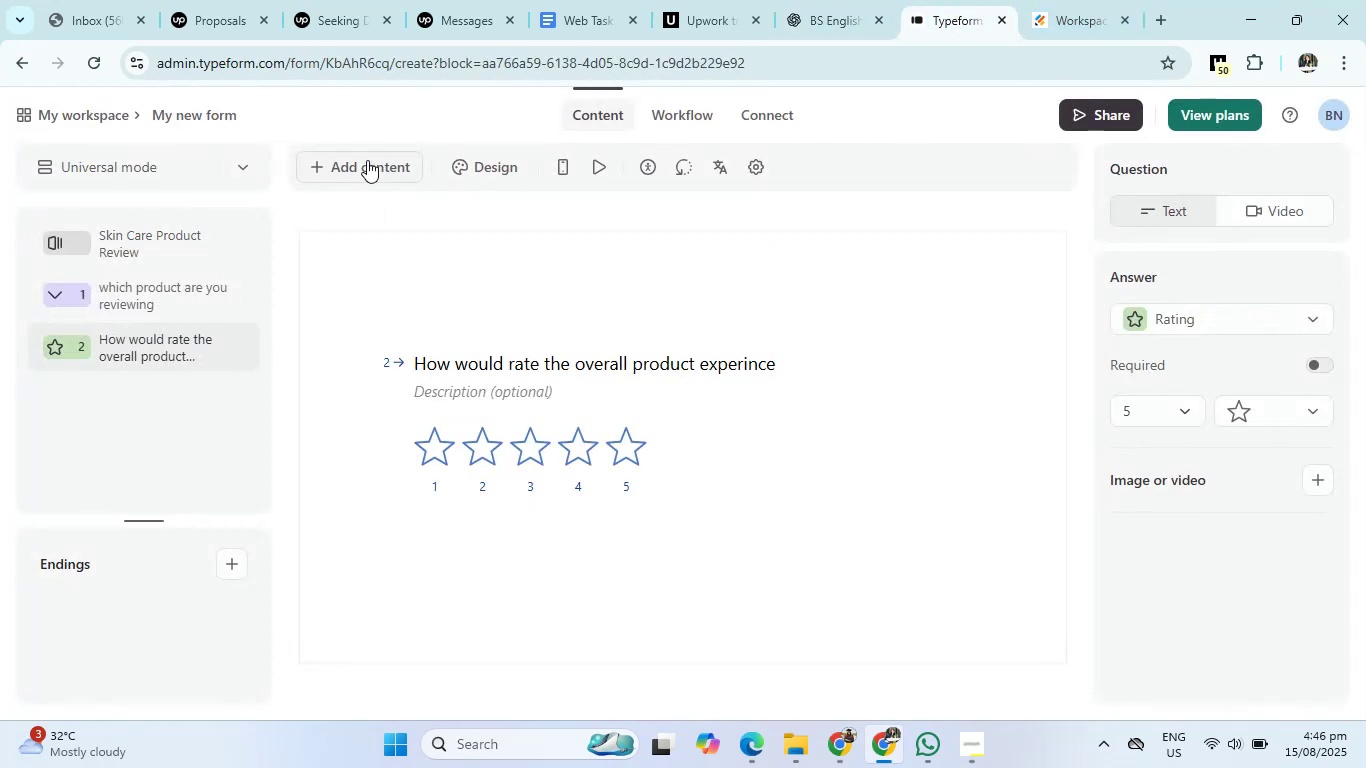 
left_click([367, 160])
 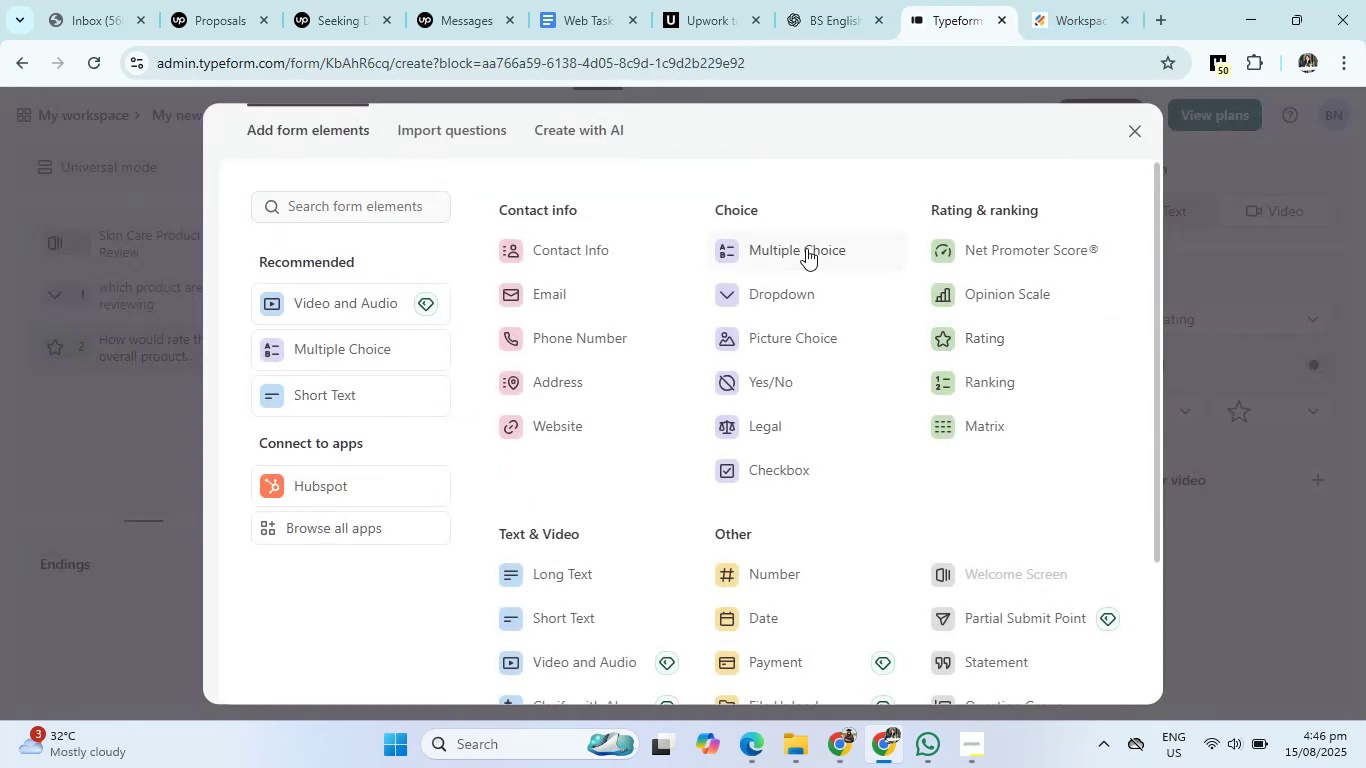 
left_click([805, 248])
 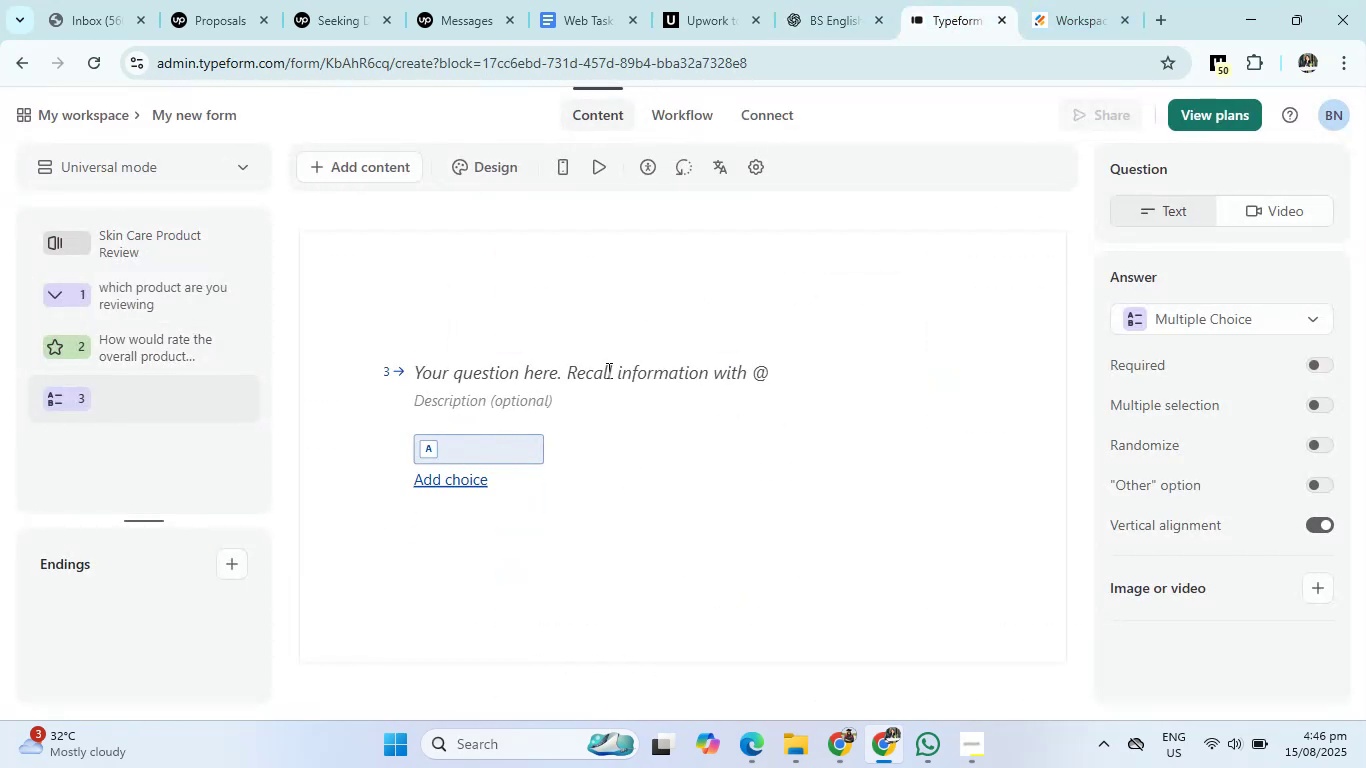 
left_click([607, 370])
 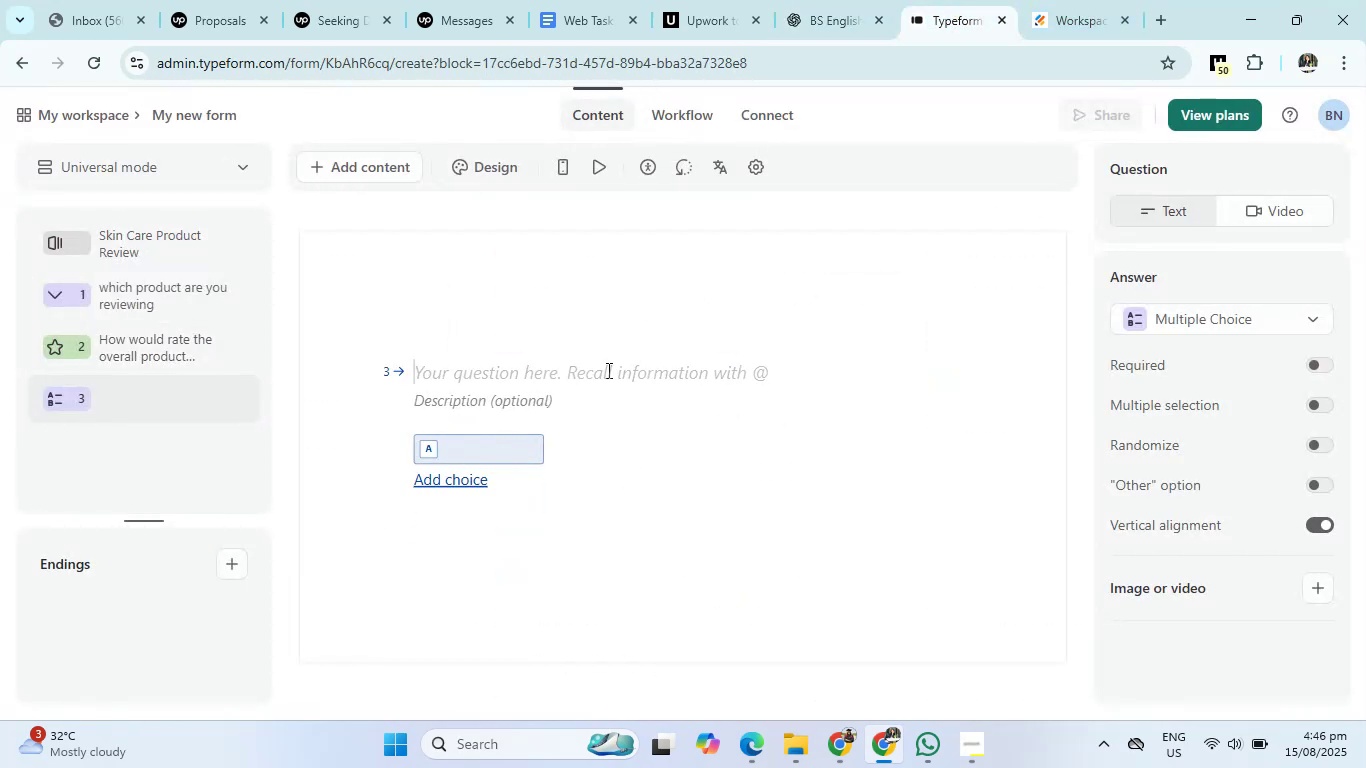 
type(How long have you been using this product)
 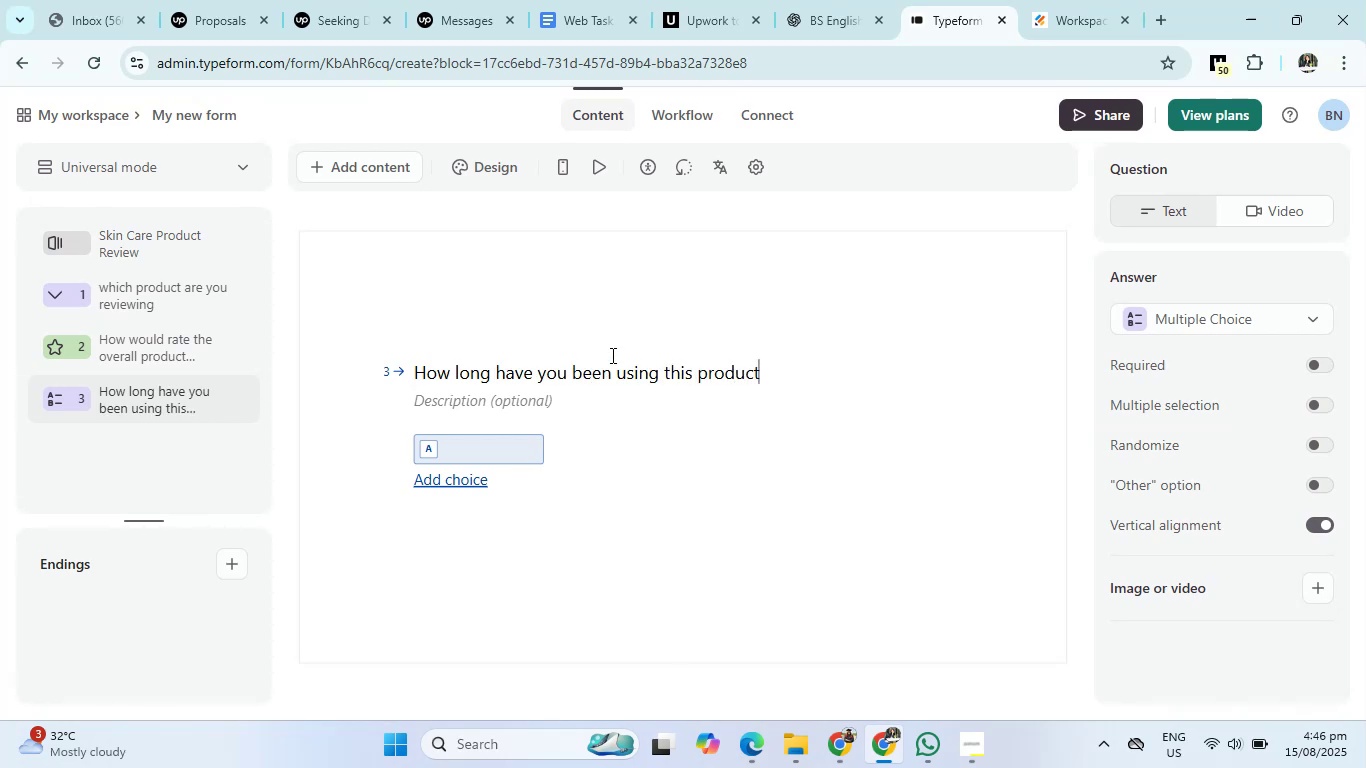 
left_click([814, 0])
 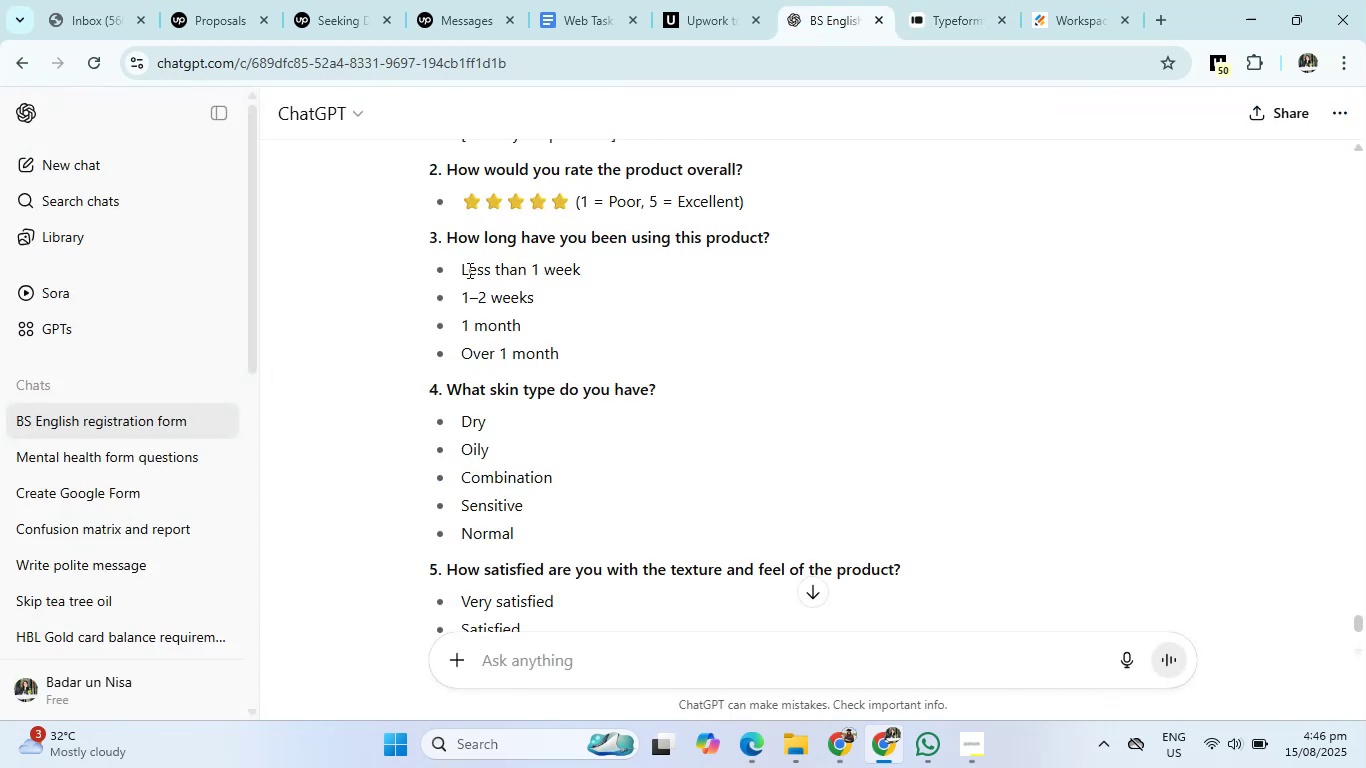 
left_click_drag(start_coordinate=[461, 271], to_coordinate=[575, 351])
 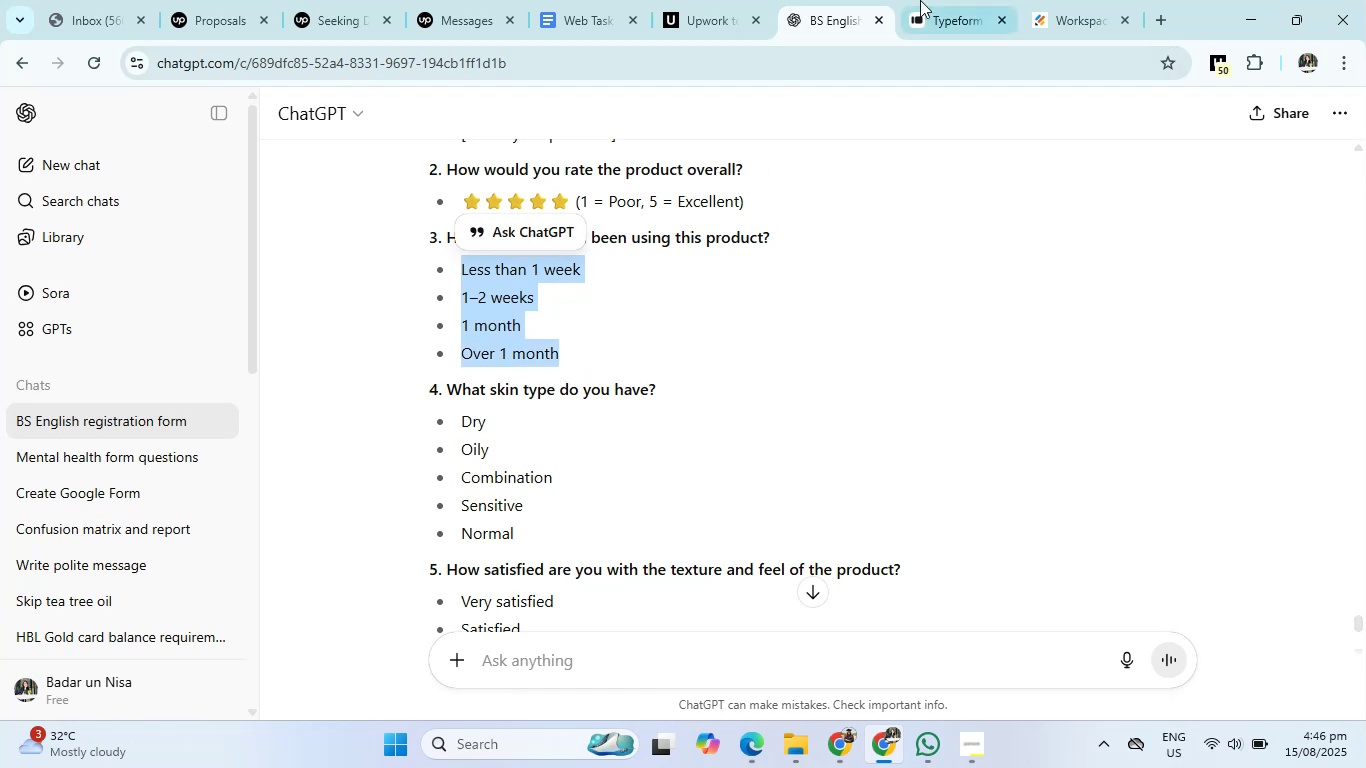 
left_click([934, 0])
 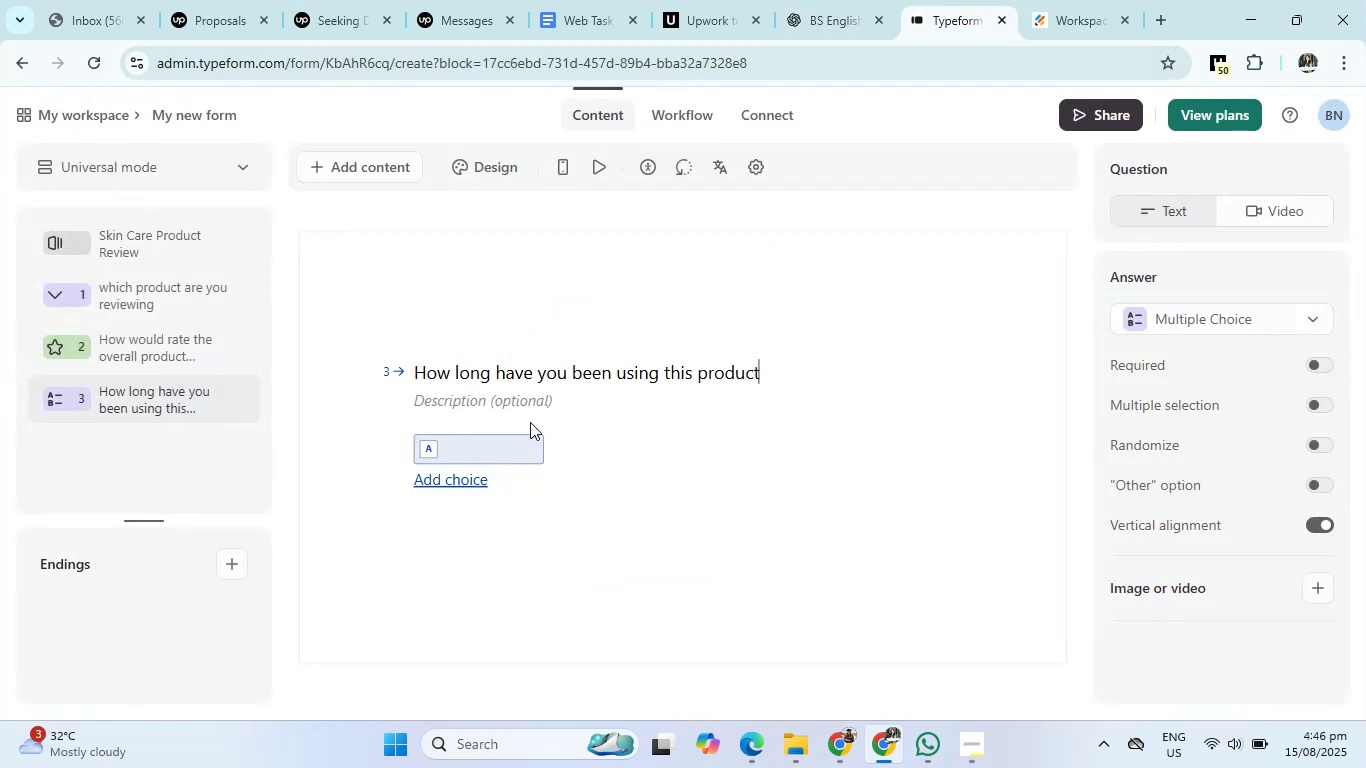 
left_click([507, 446])
 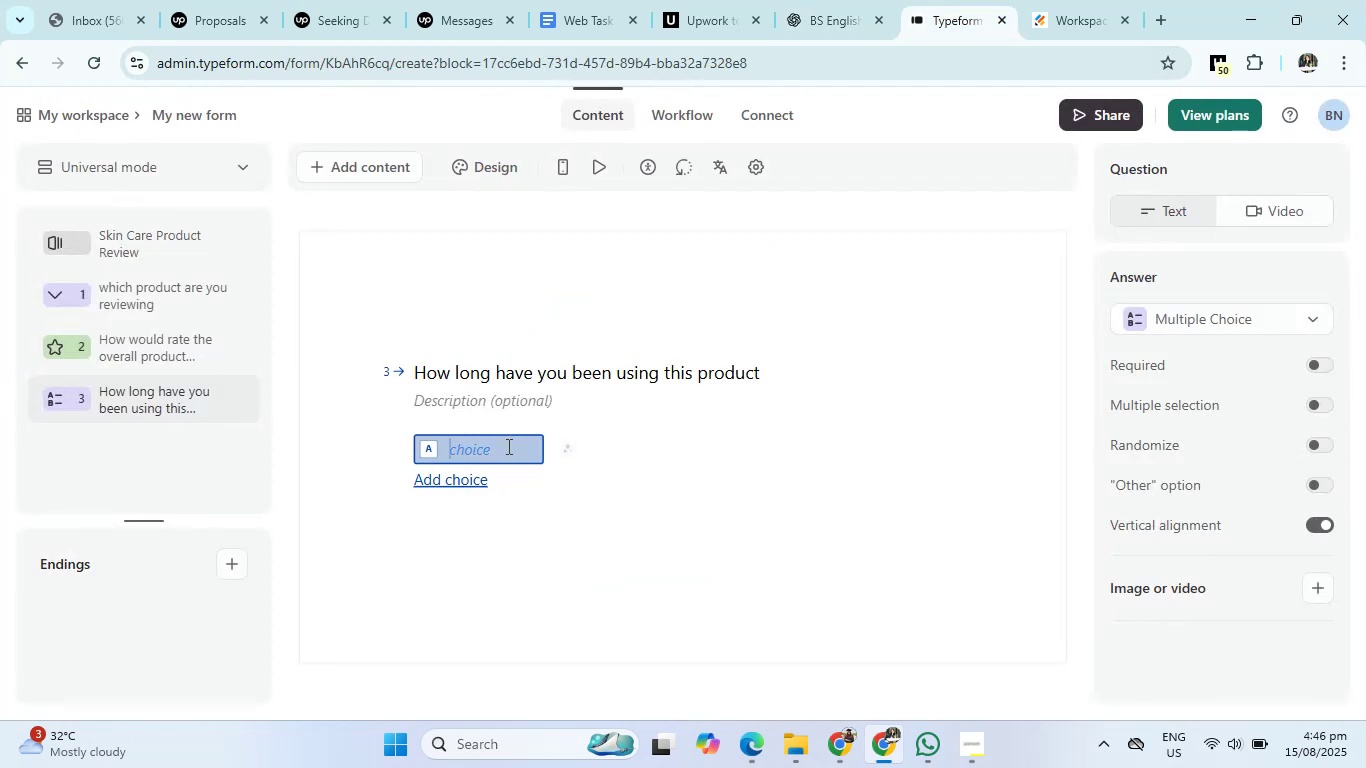 
type(less then a week)
 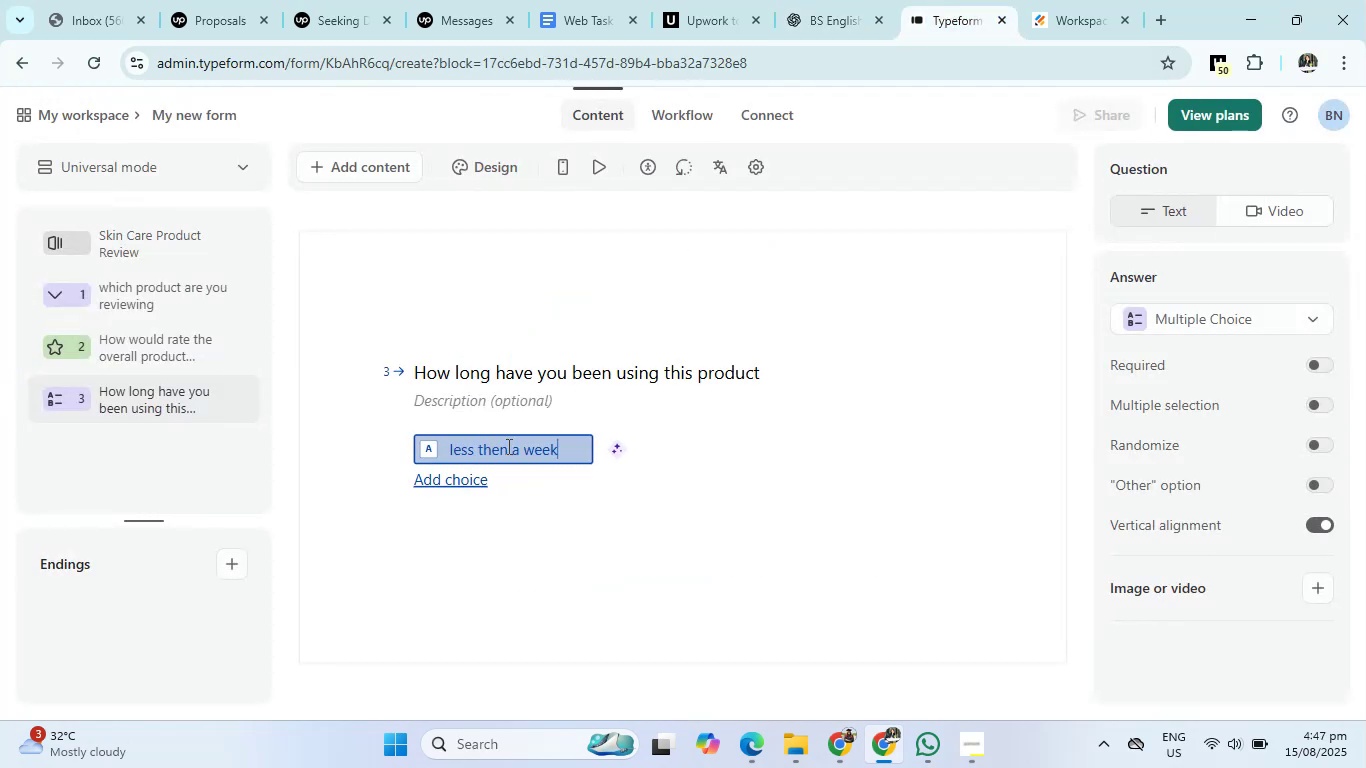 
key(Enter)
 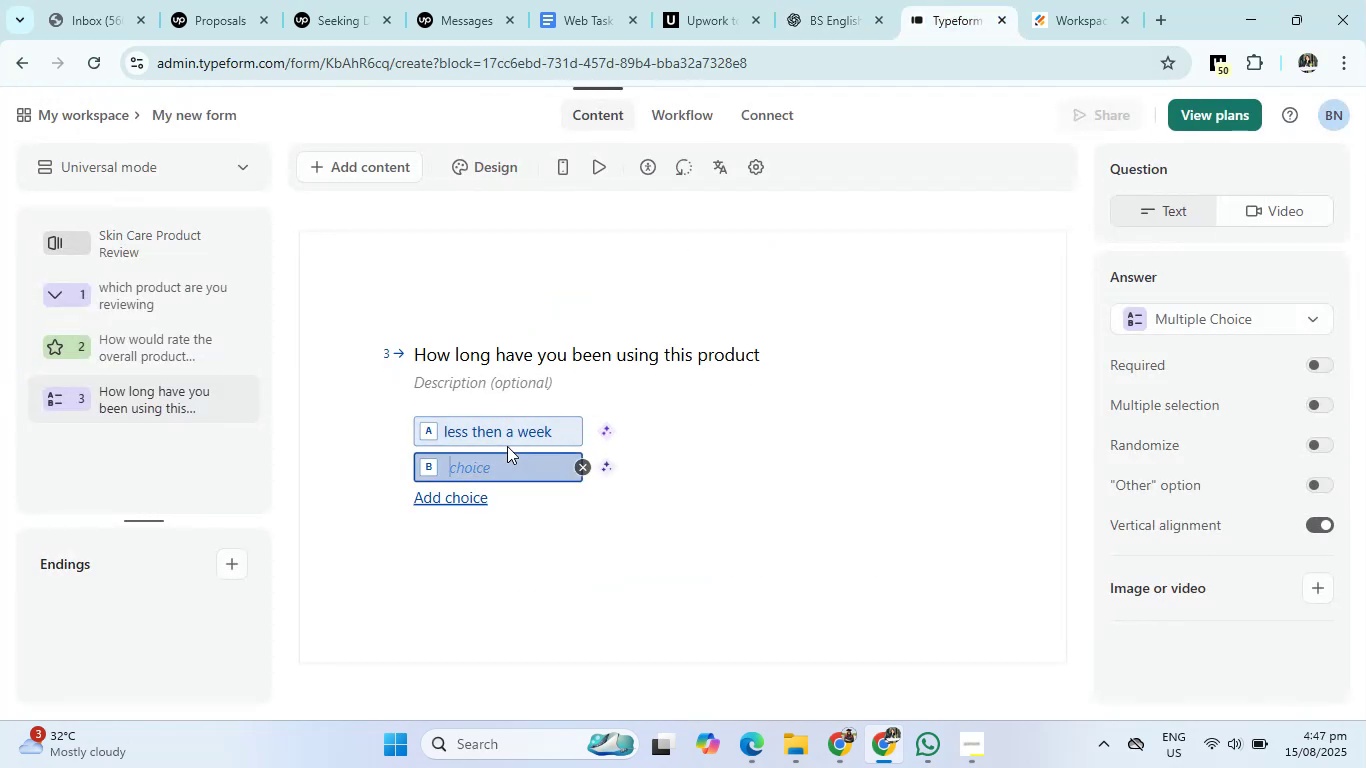 
type(one week)
 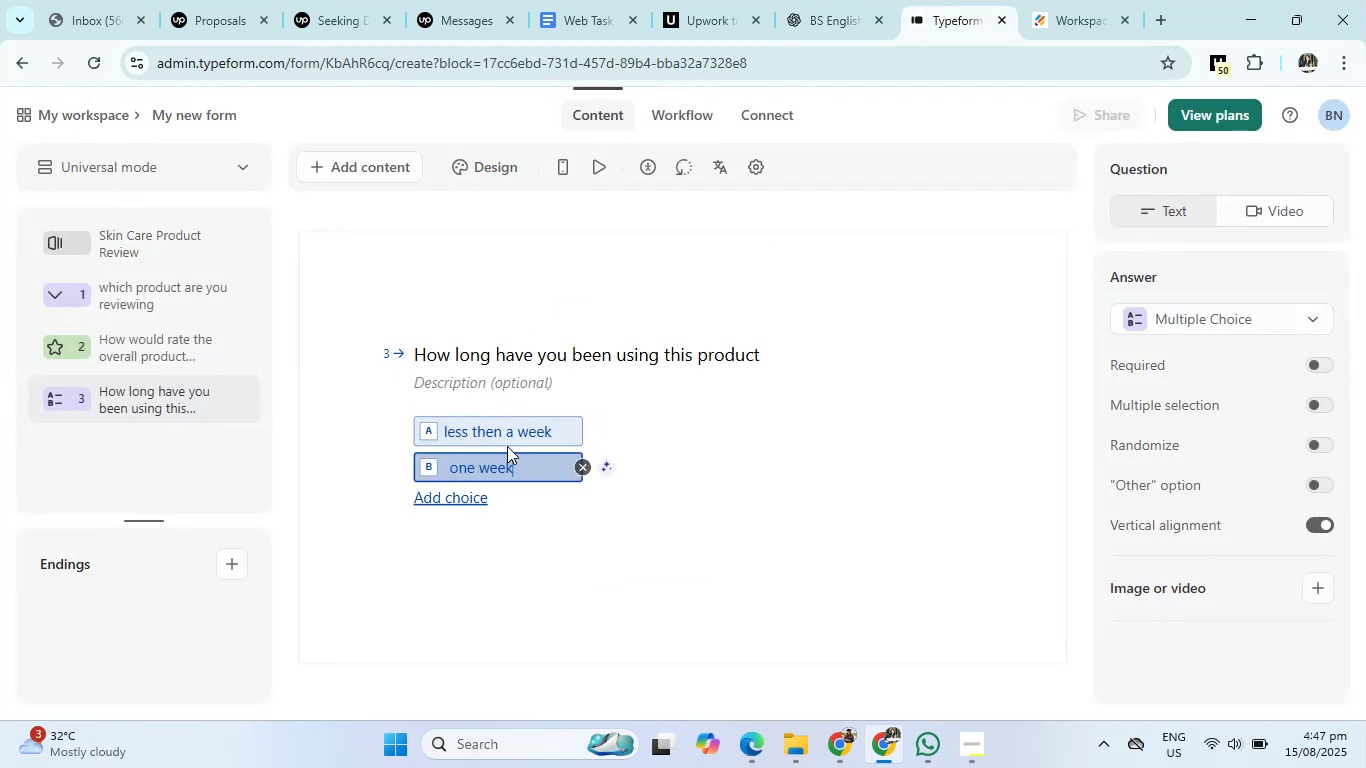 
key(Enter)
 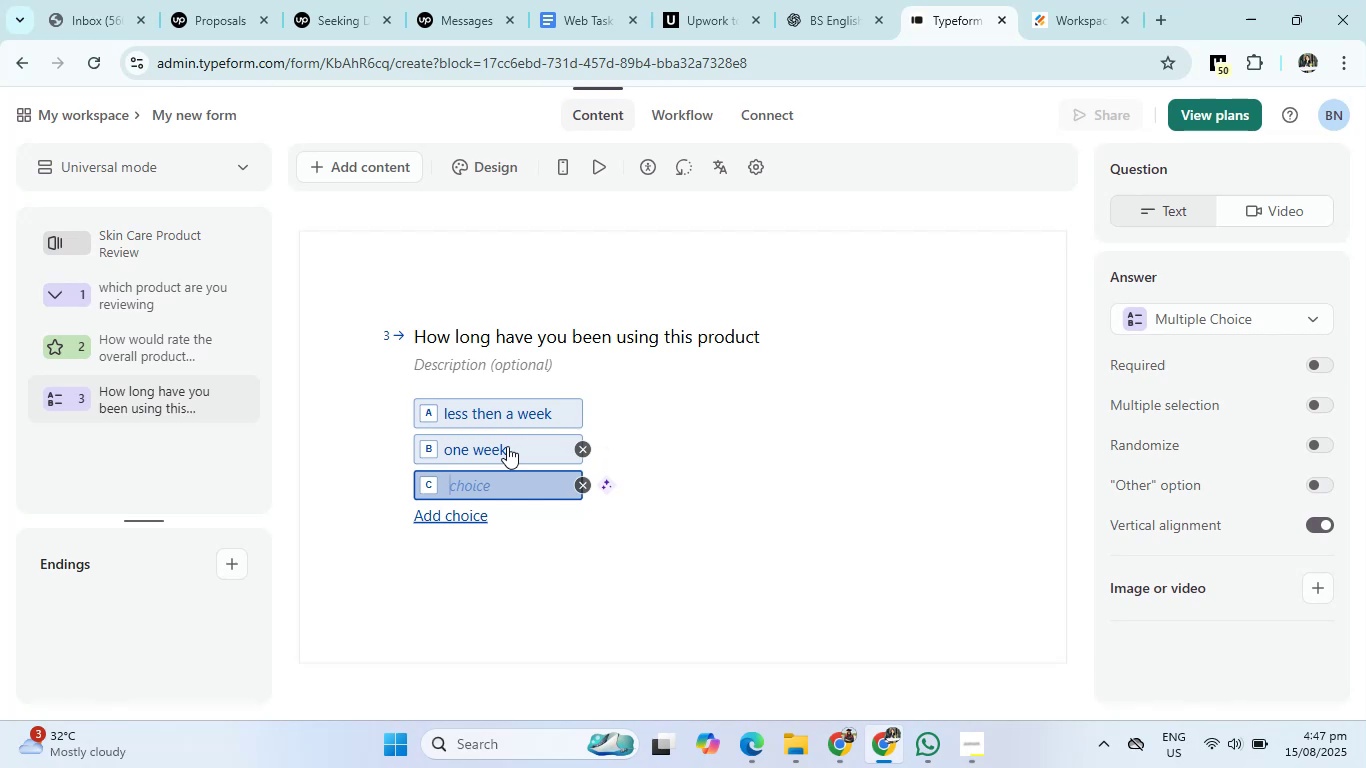 
type(1-2 week)
 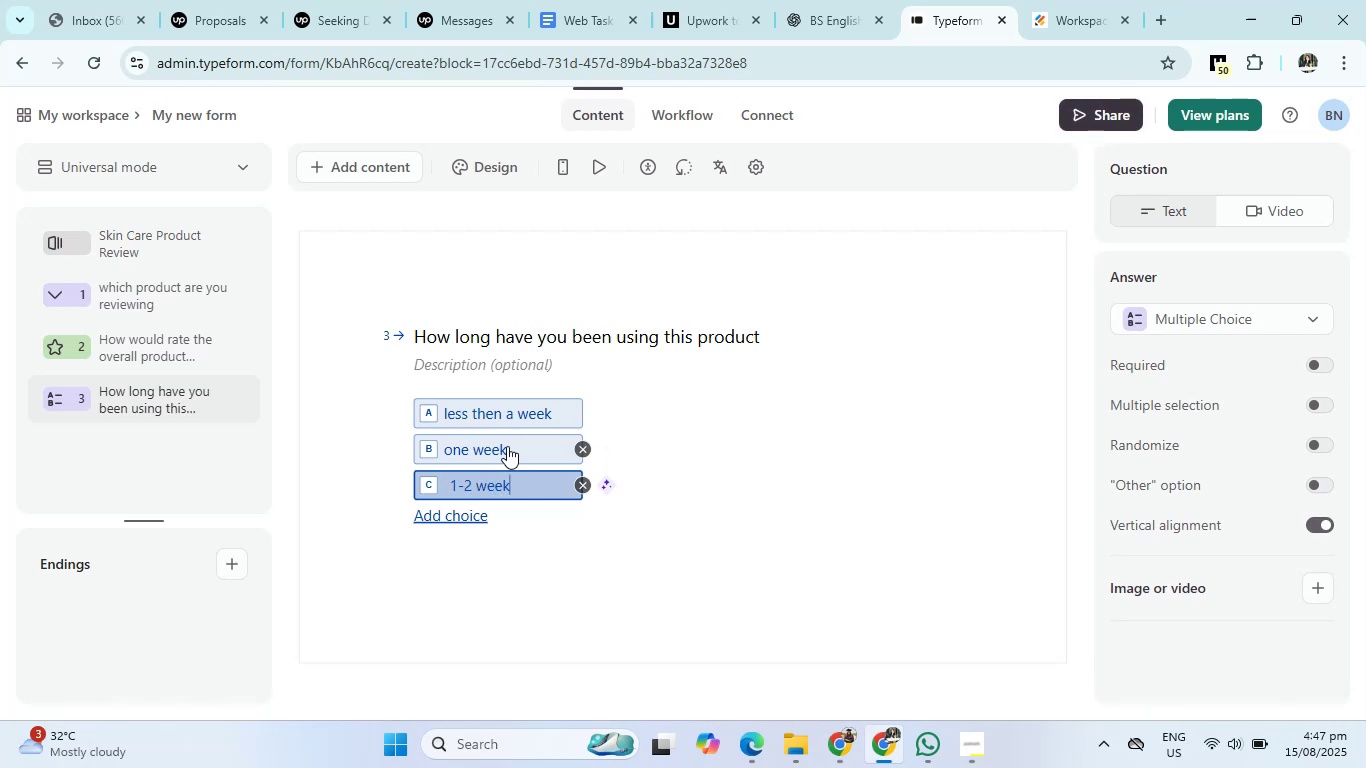 
key(Enter)
 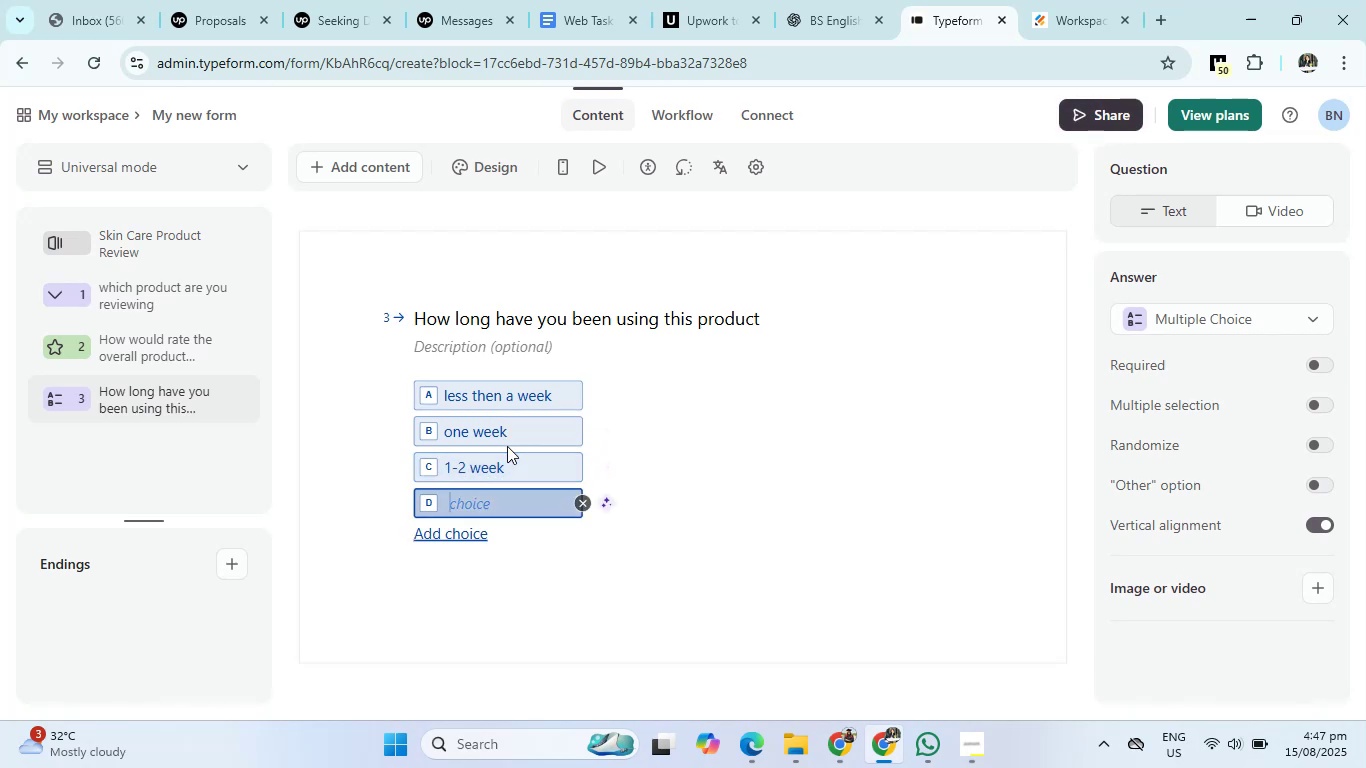 
type(more then 3)
key(Backspace)
type(2 weeks)
 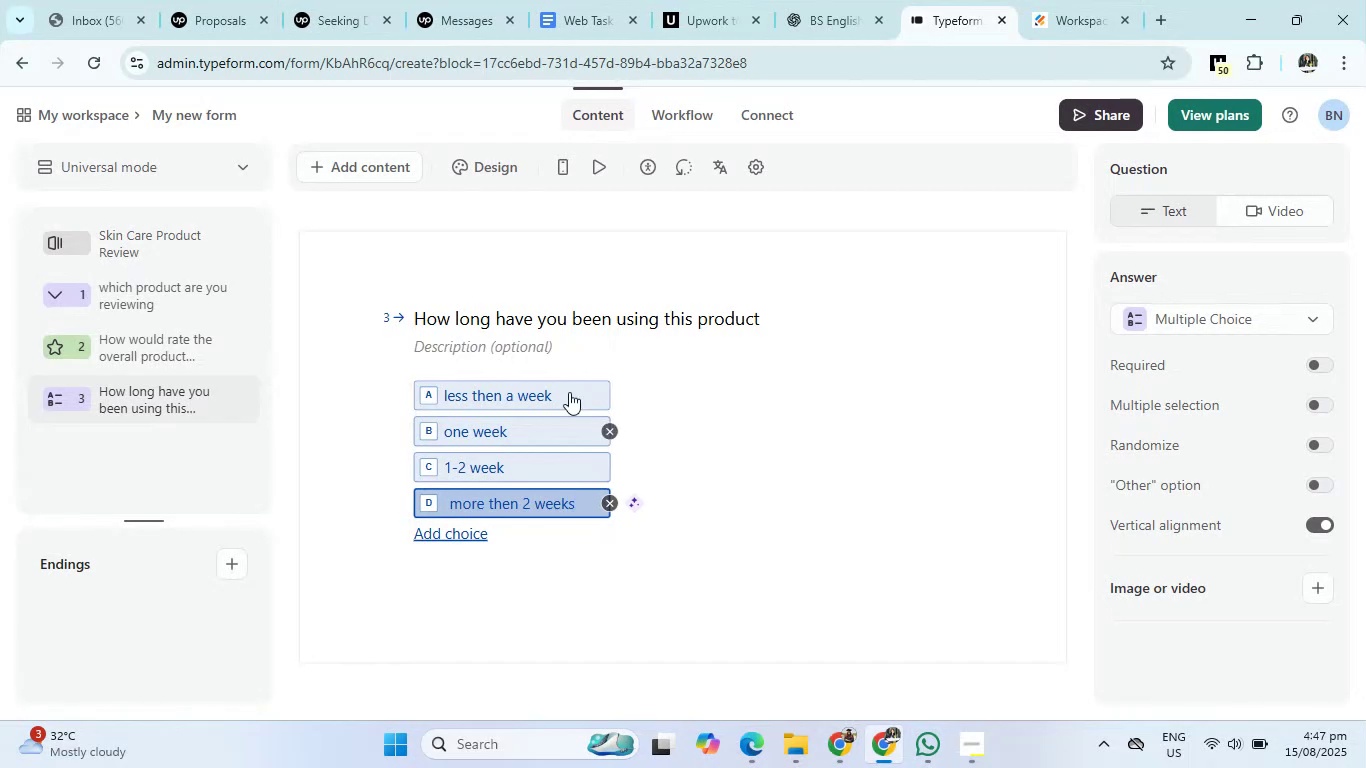 
left_click([859, 0])
 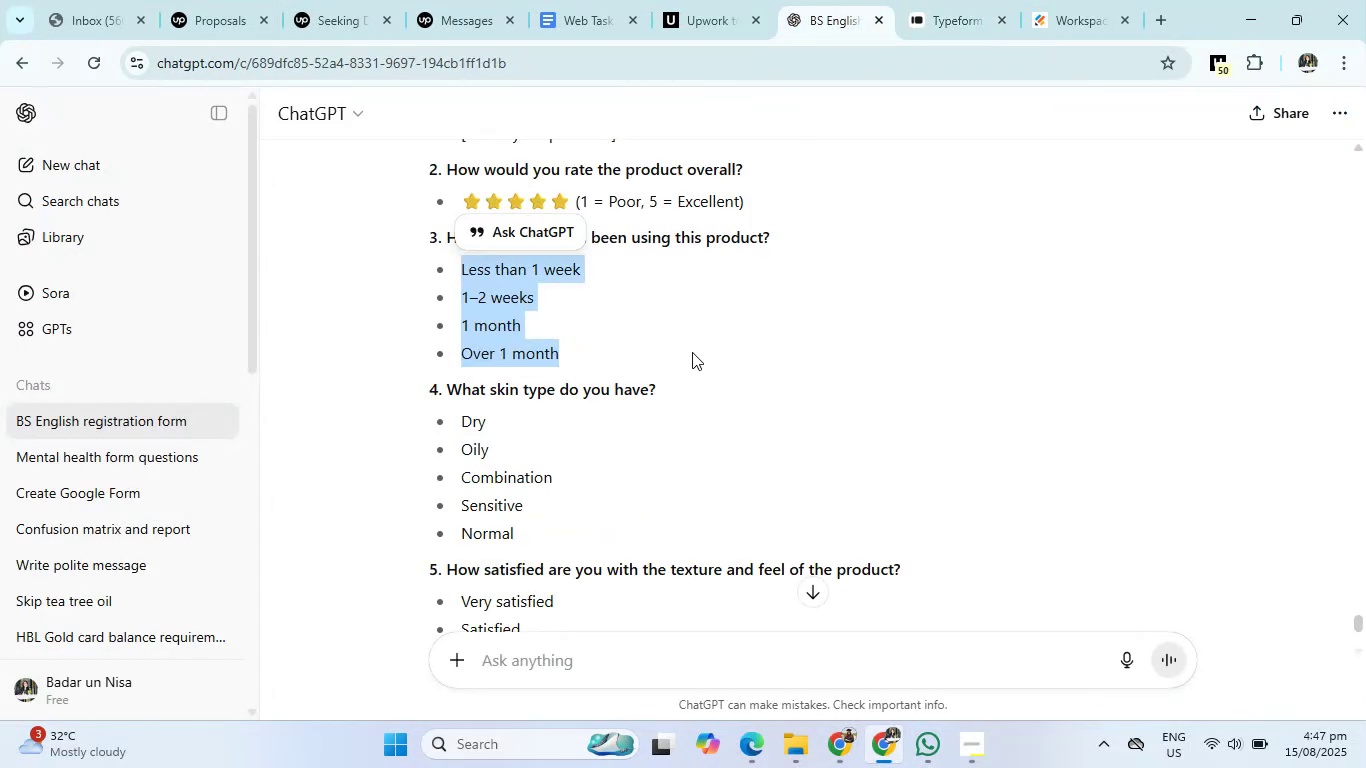 
scroll: coordinate [649, 446], scroll_direction: down, amount: 1.0
 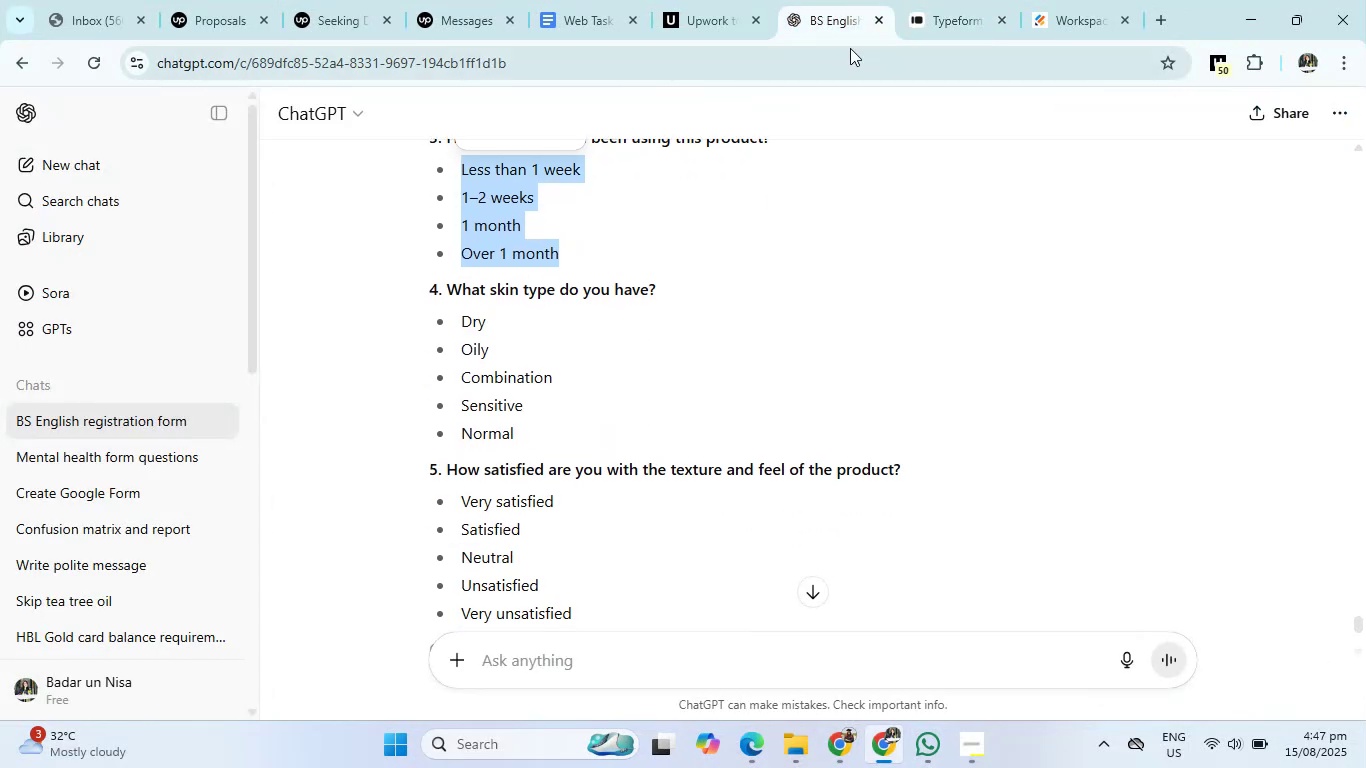 
left_click([942, 0])
 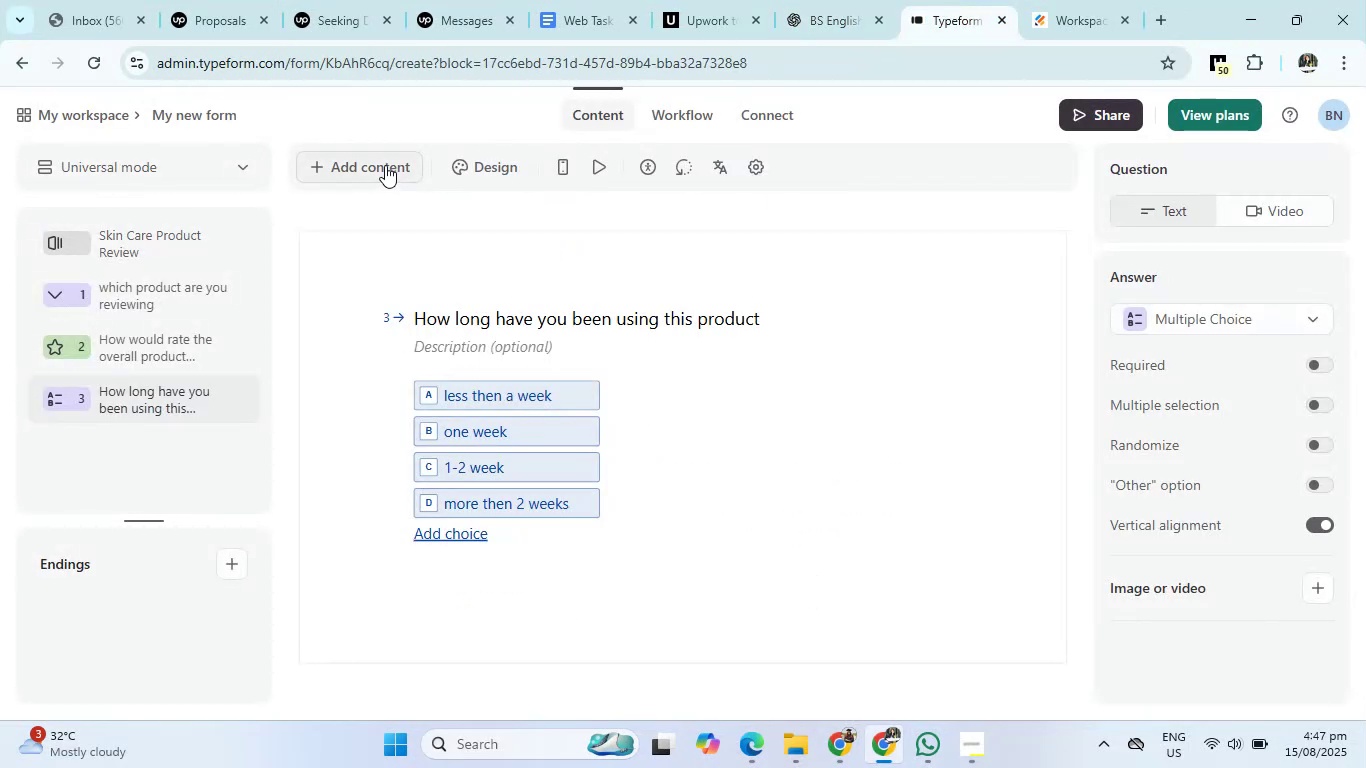 
left_click([386, 164])
 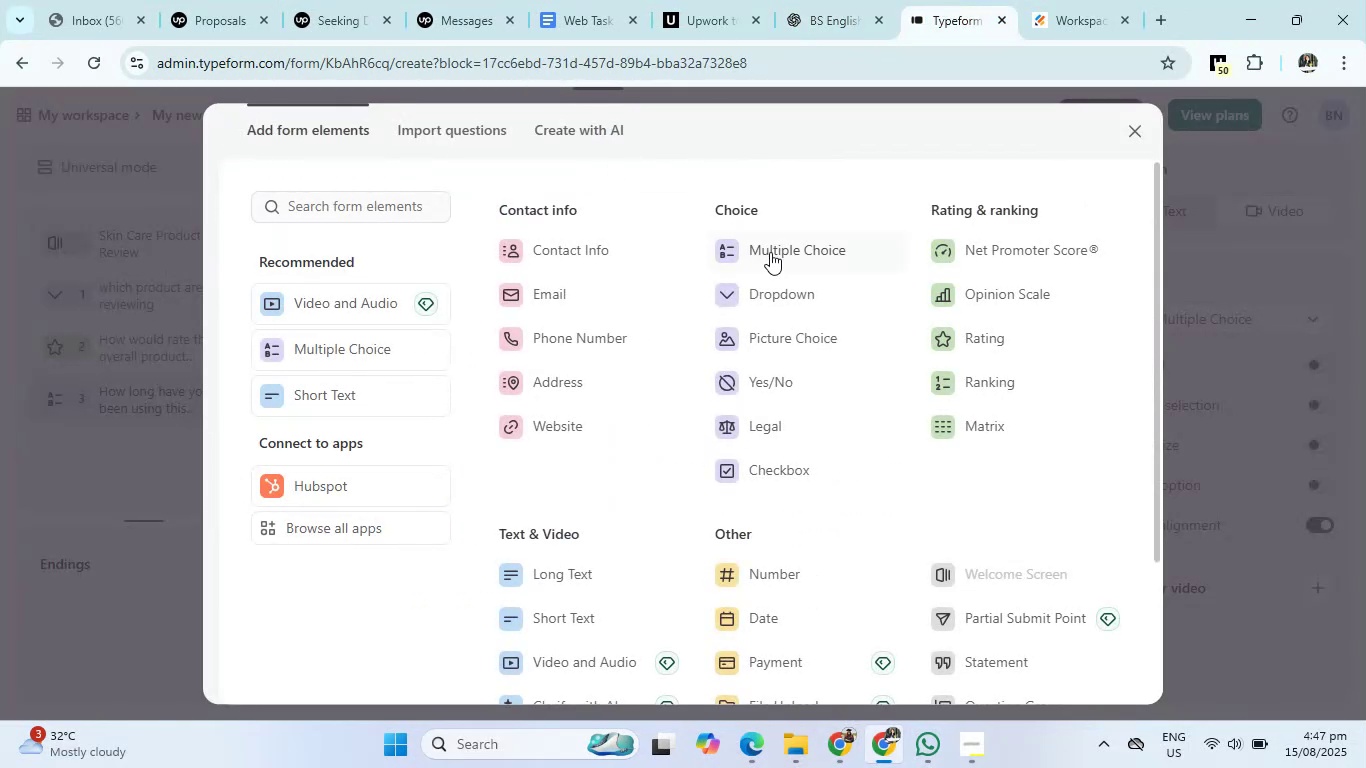 
left_click([772, 254])
 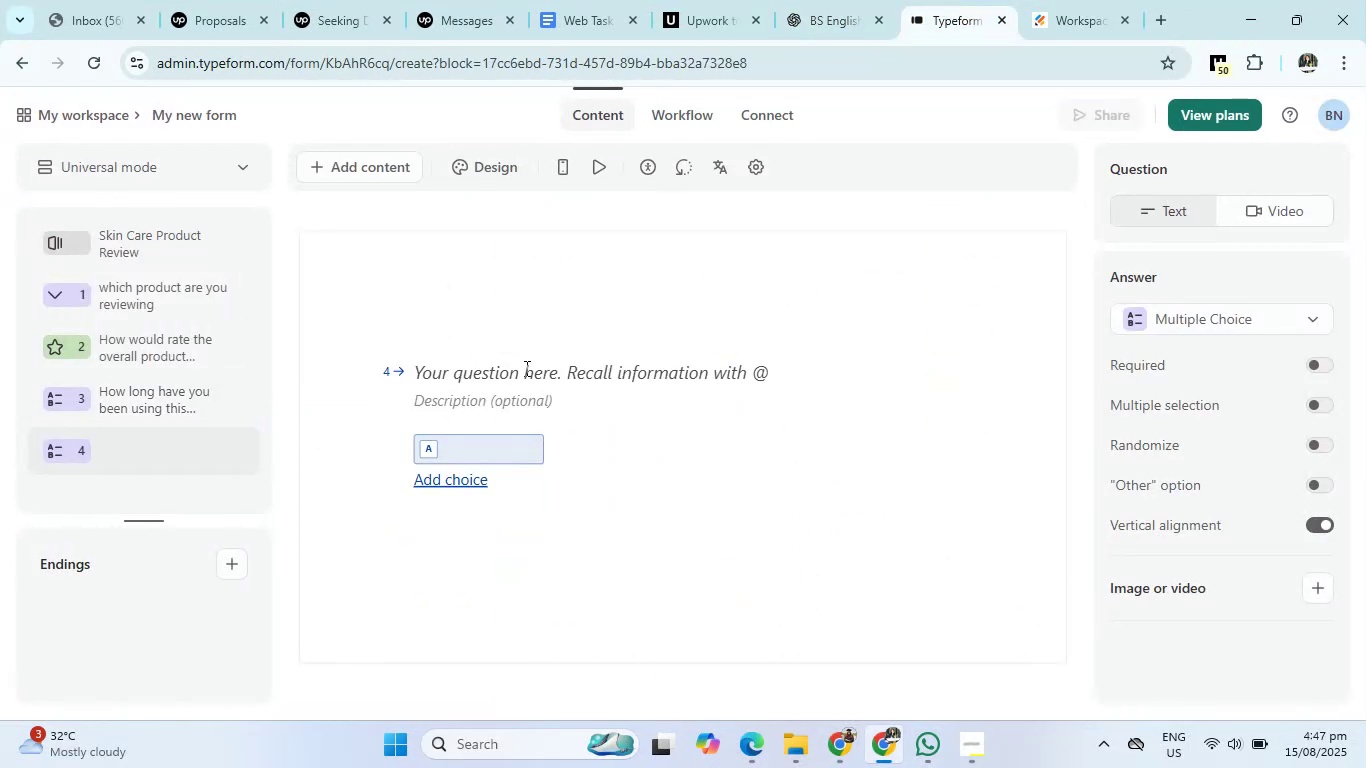 
left_click([525, 368])
 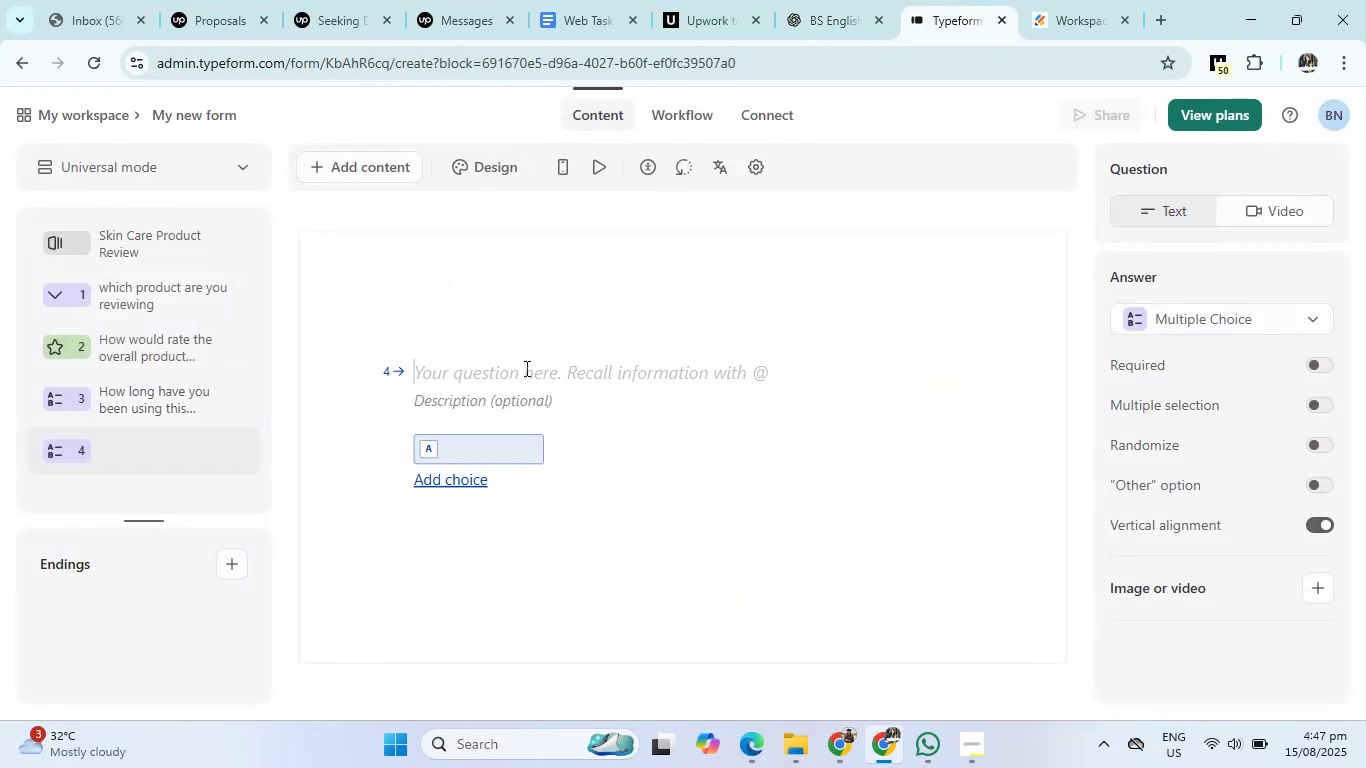 
type(what skin tyoe )
key(Backspace)
key(Backspace)
key(Backspace)
type(pe do you ah)
key(Backspace)
key(Backspace)
type(have)
 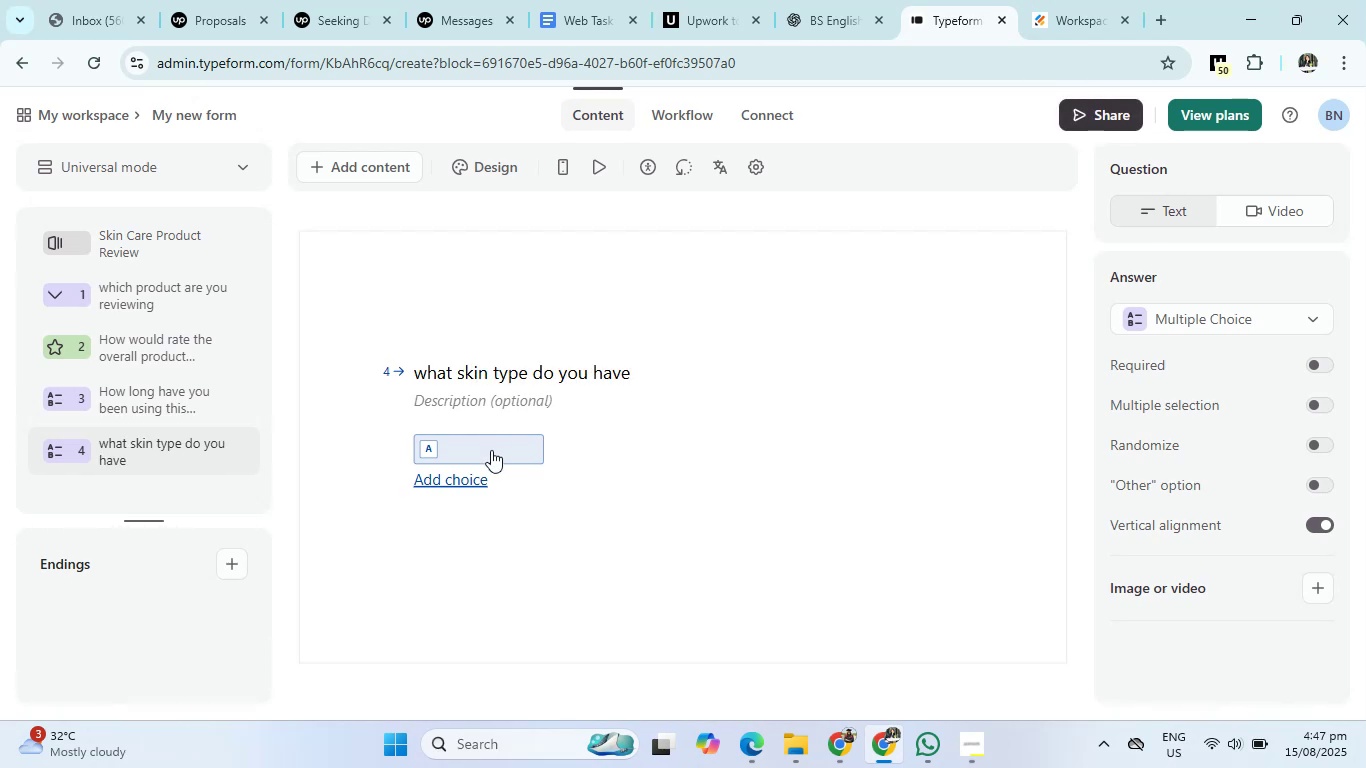 
left_click([490, 454])
 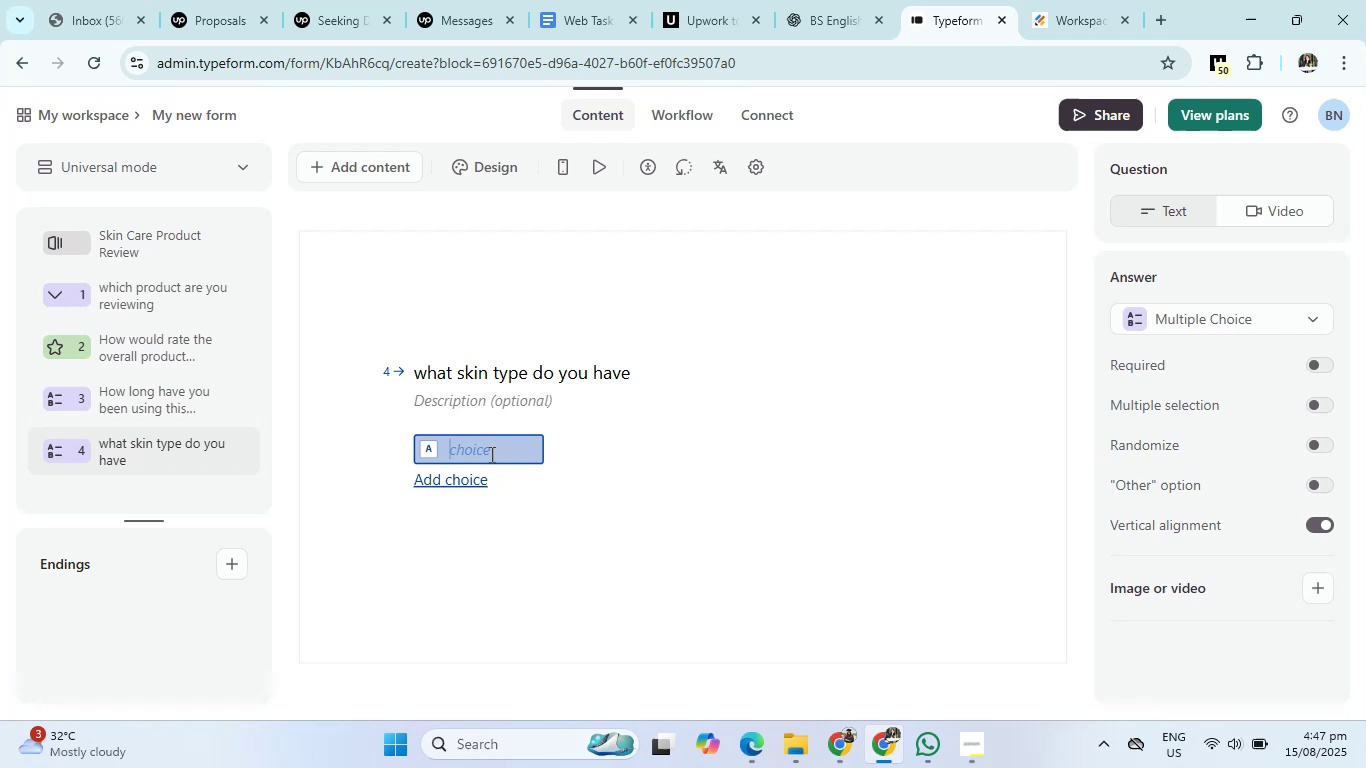 
type(normal)
 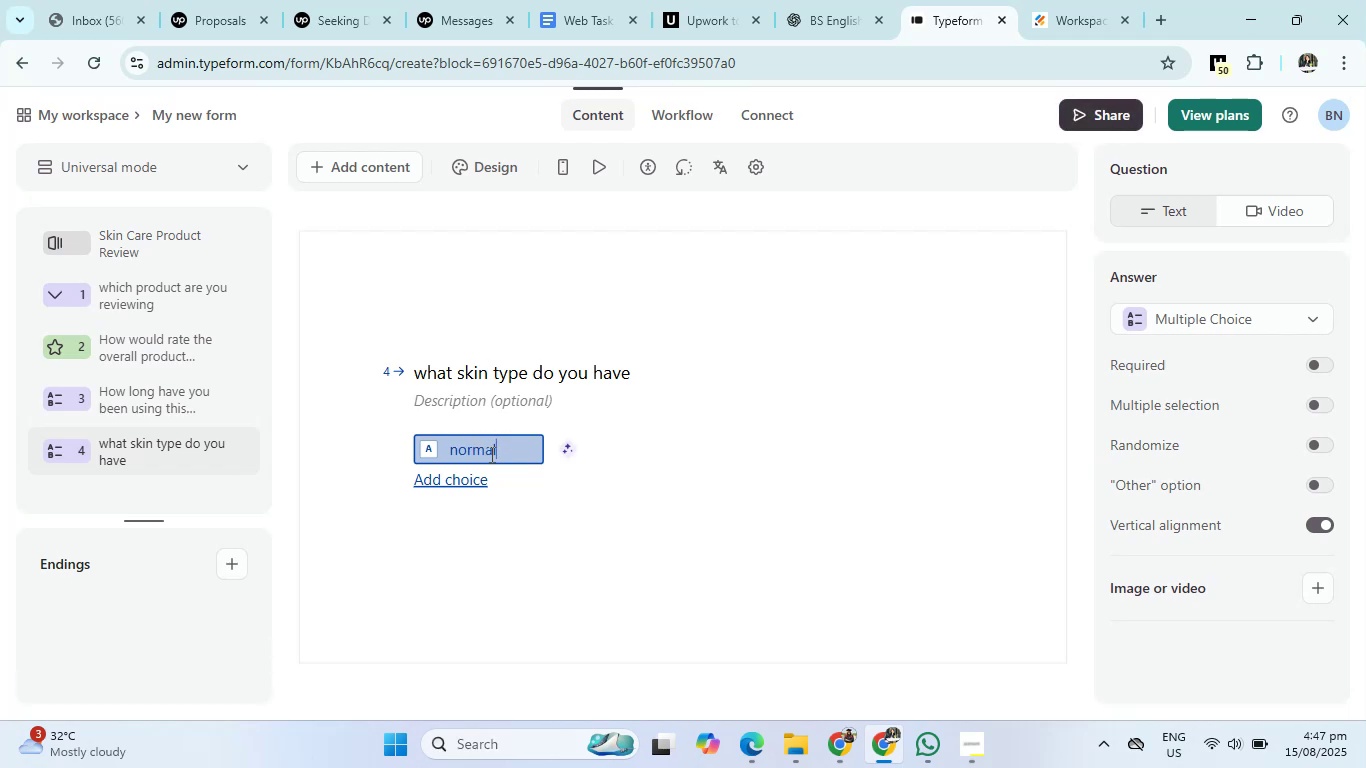 
key(Enter)
 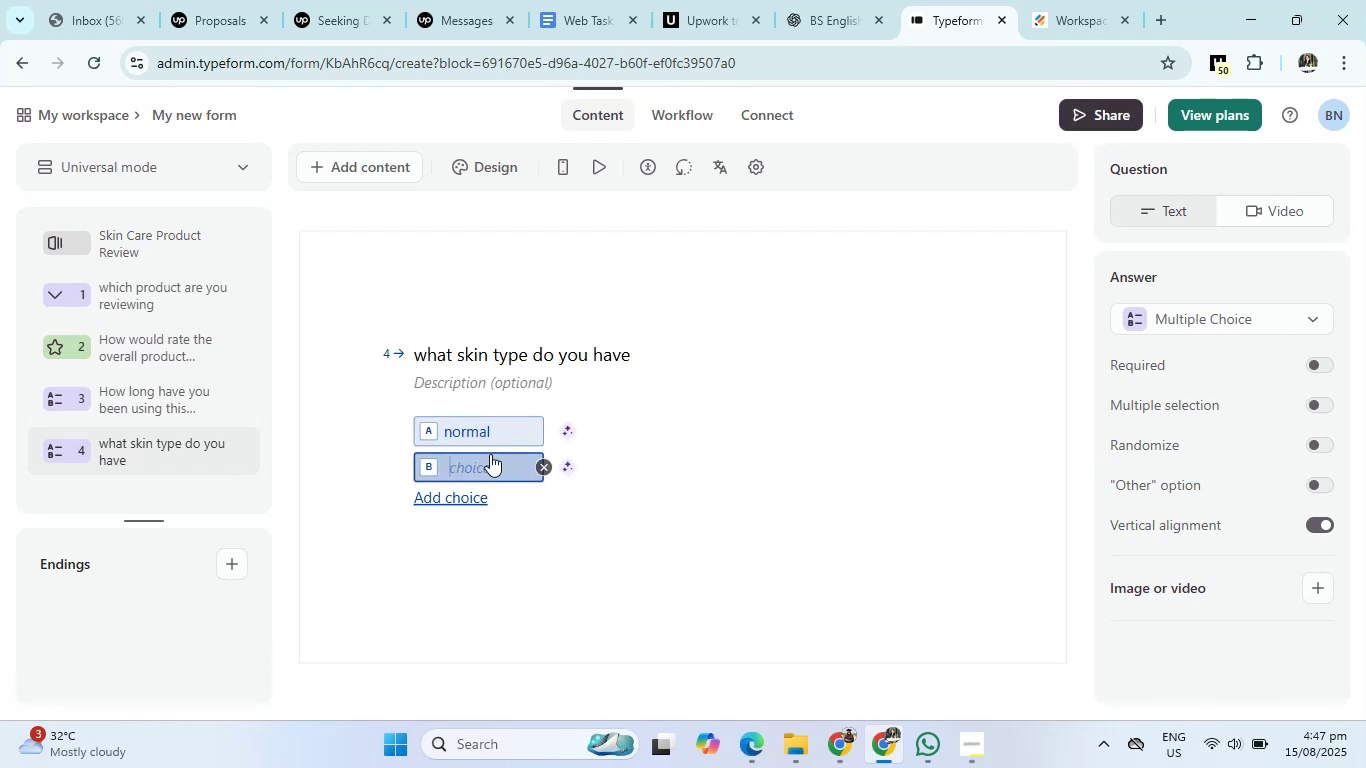 
type(combination)
 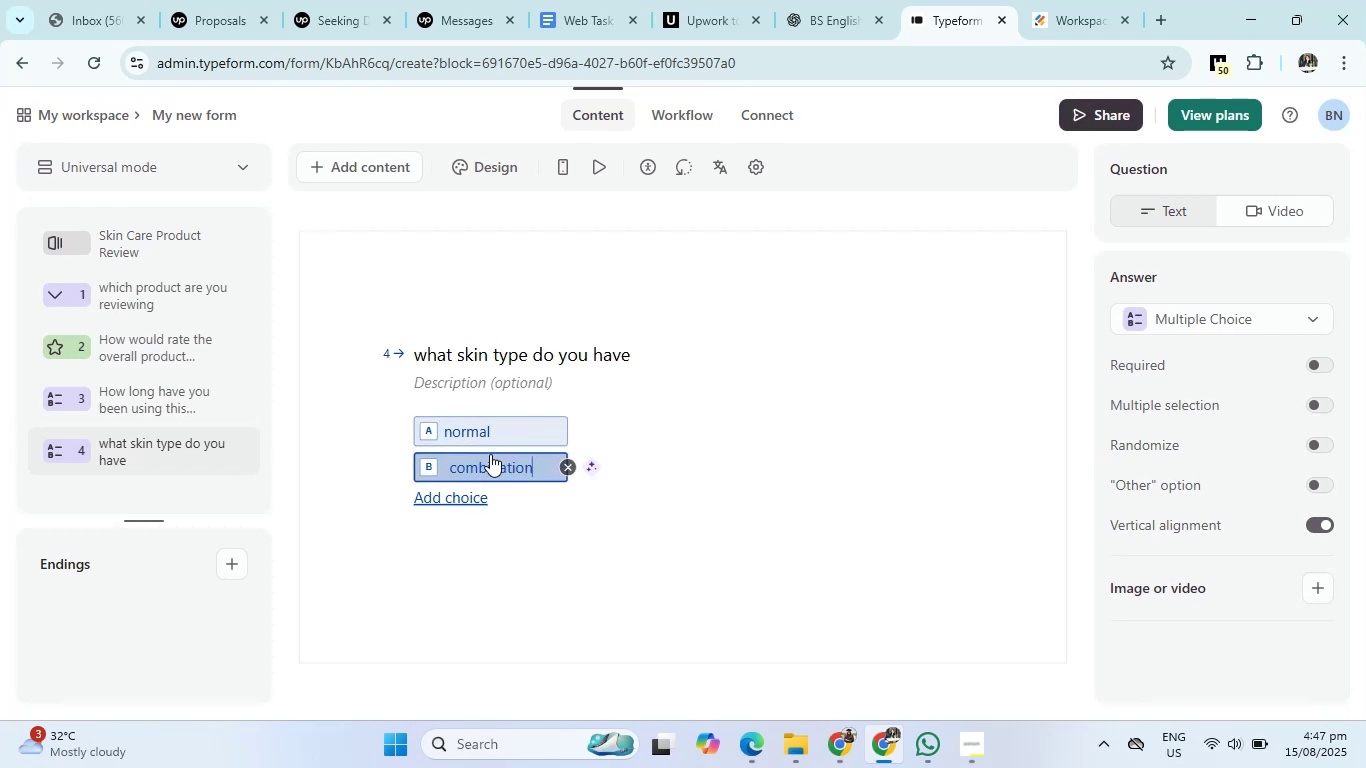 
key(Enter)
 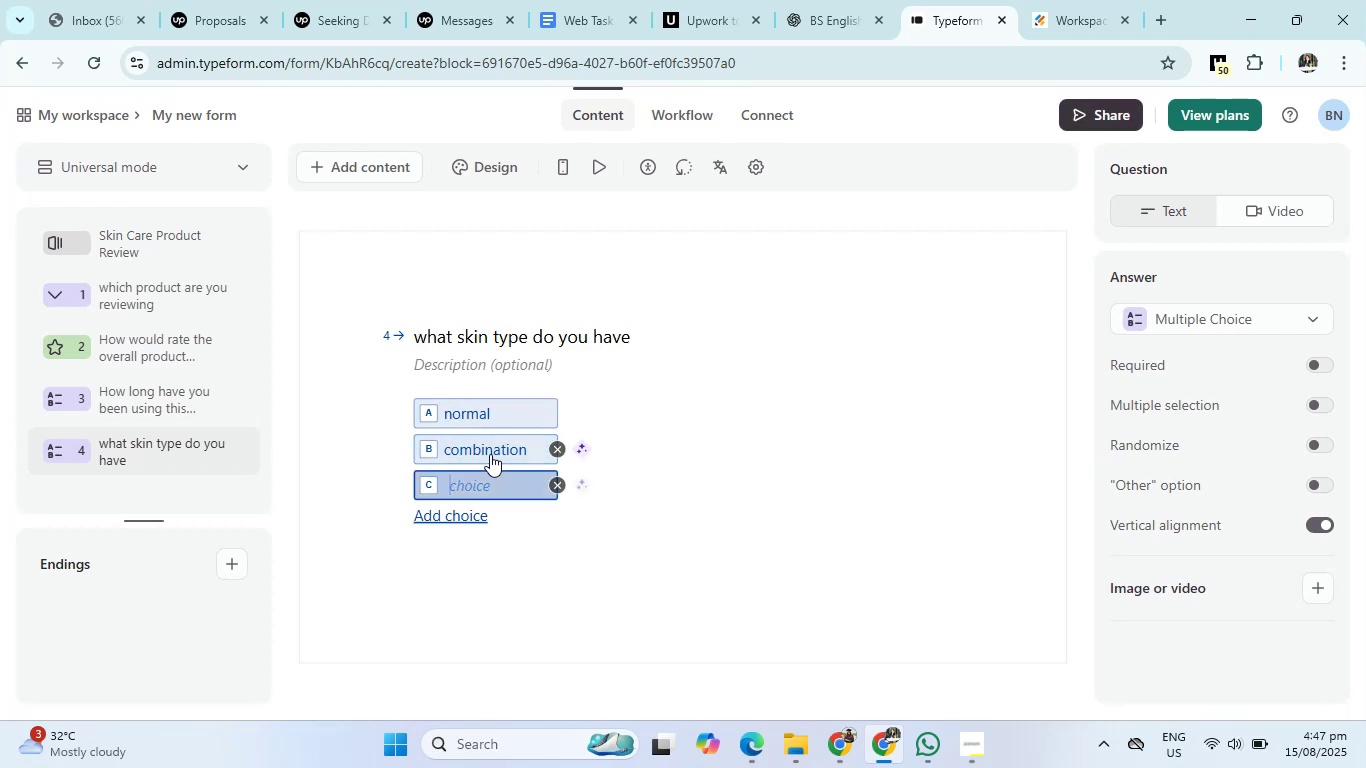 
type(oiliy)
 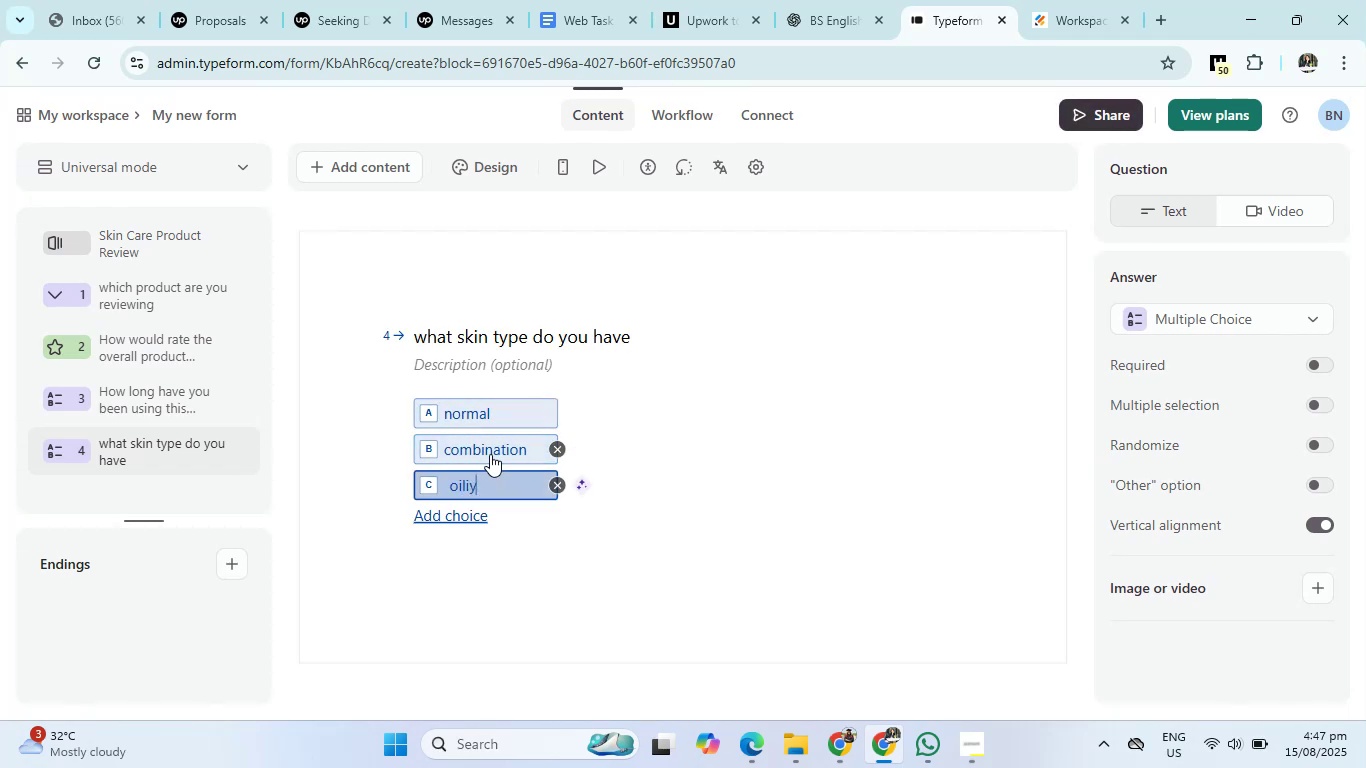 
key(Enter)
 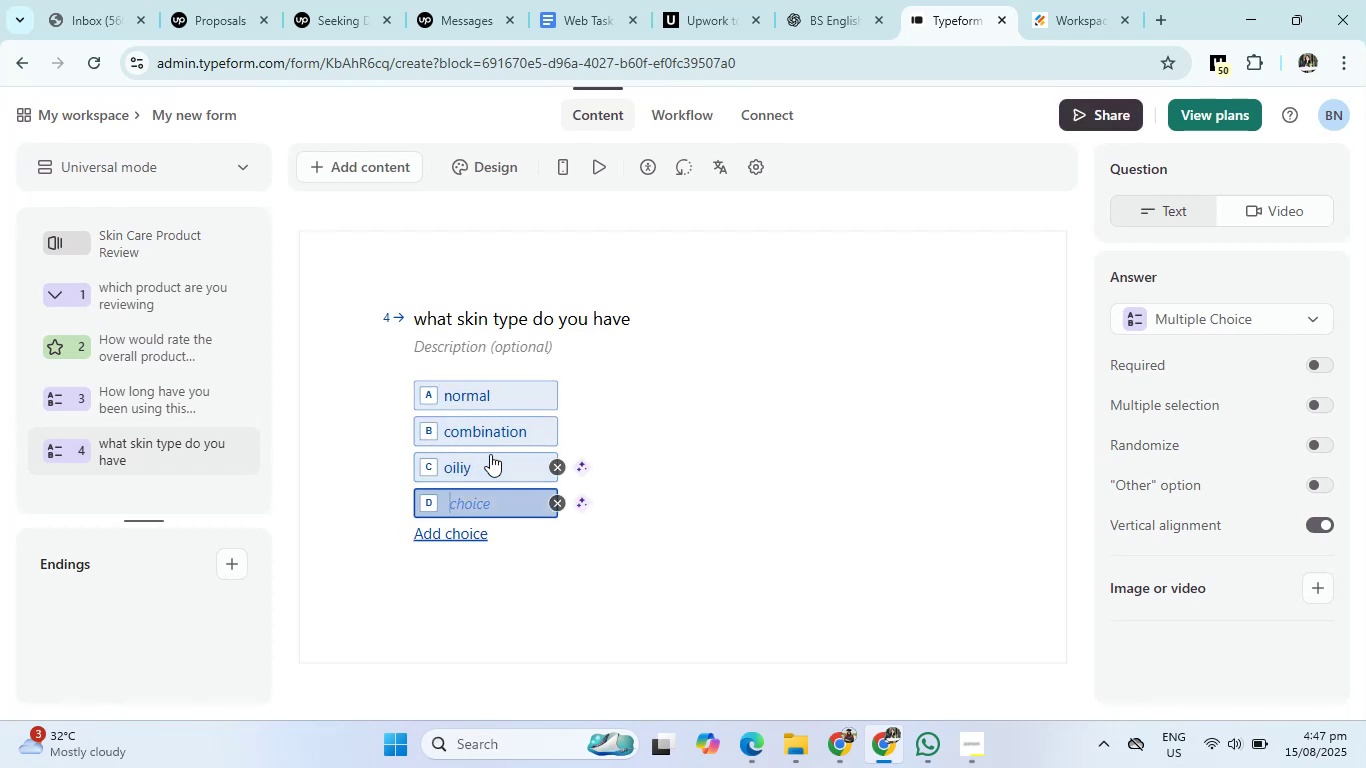 
type(dry)
 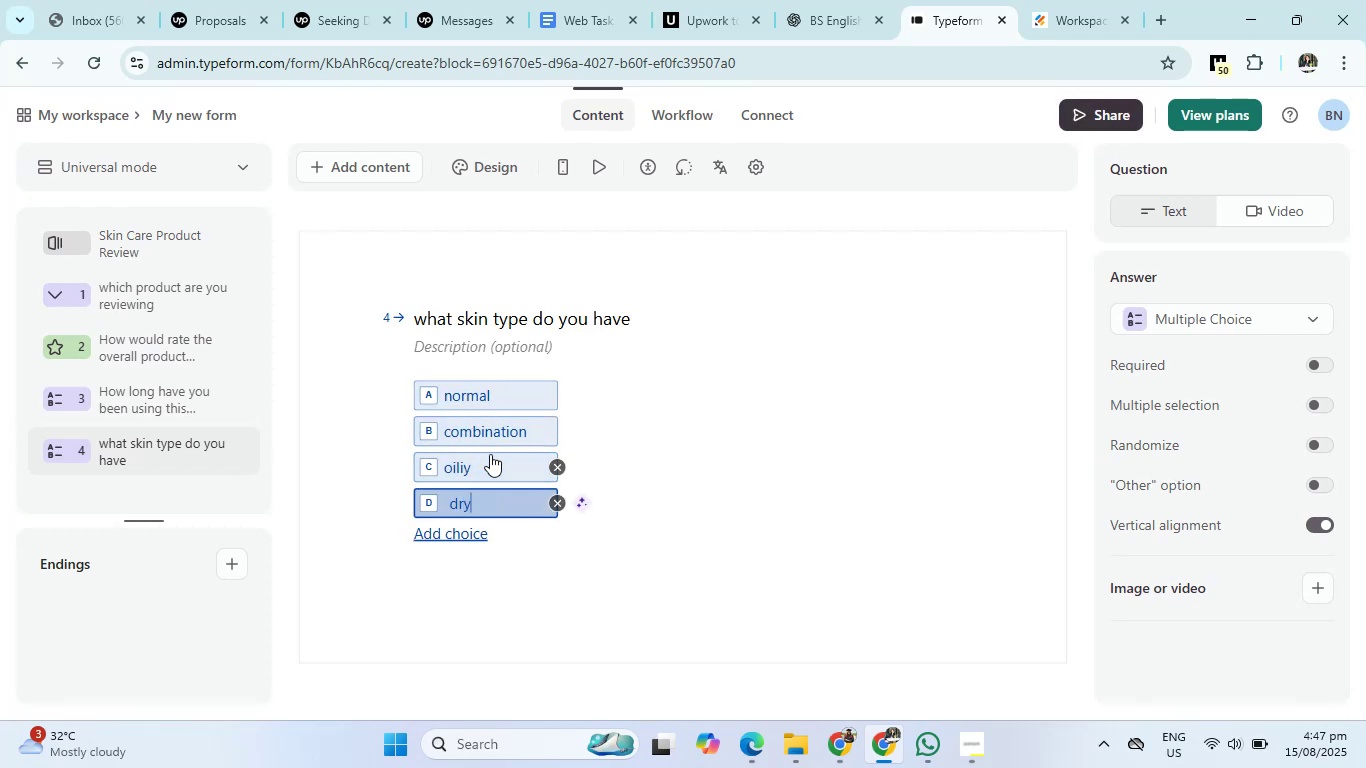 
key(Enter)
 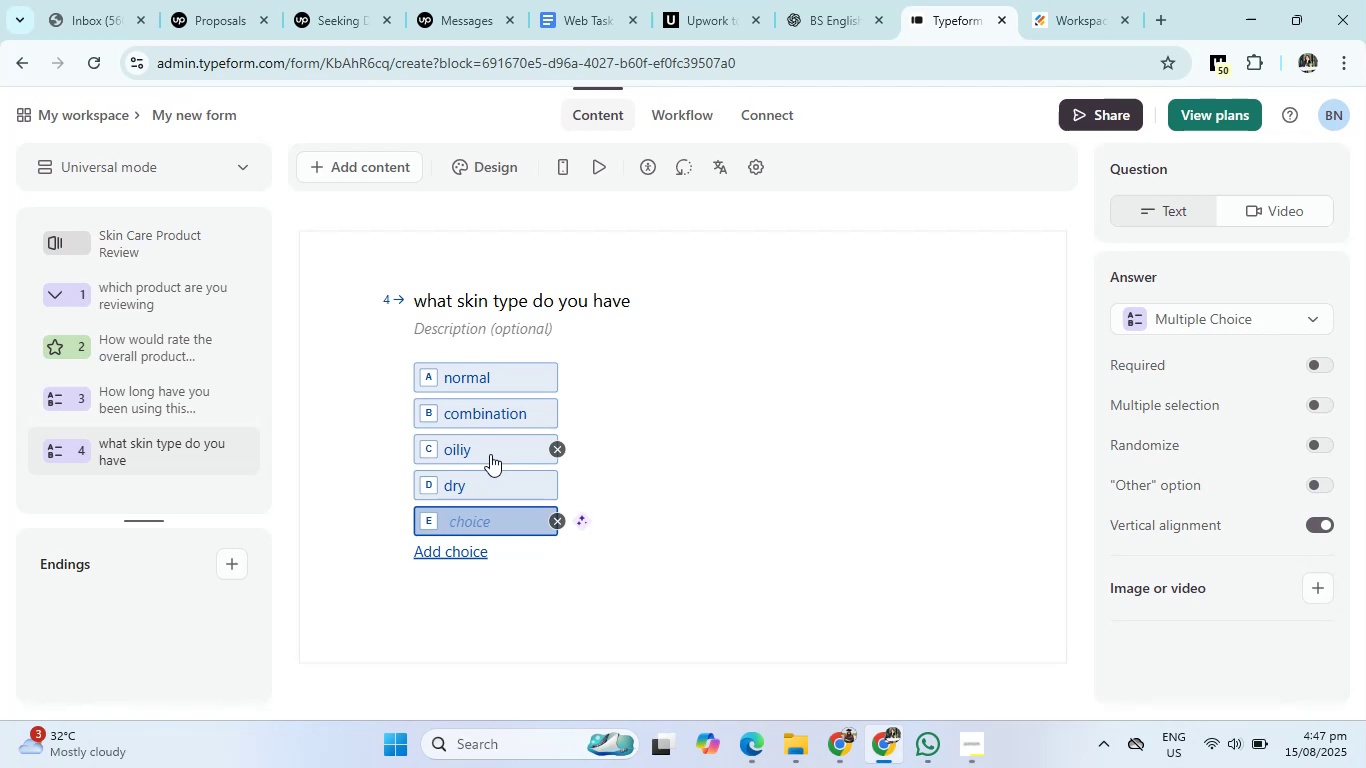 
key(Backspace)
 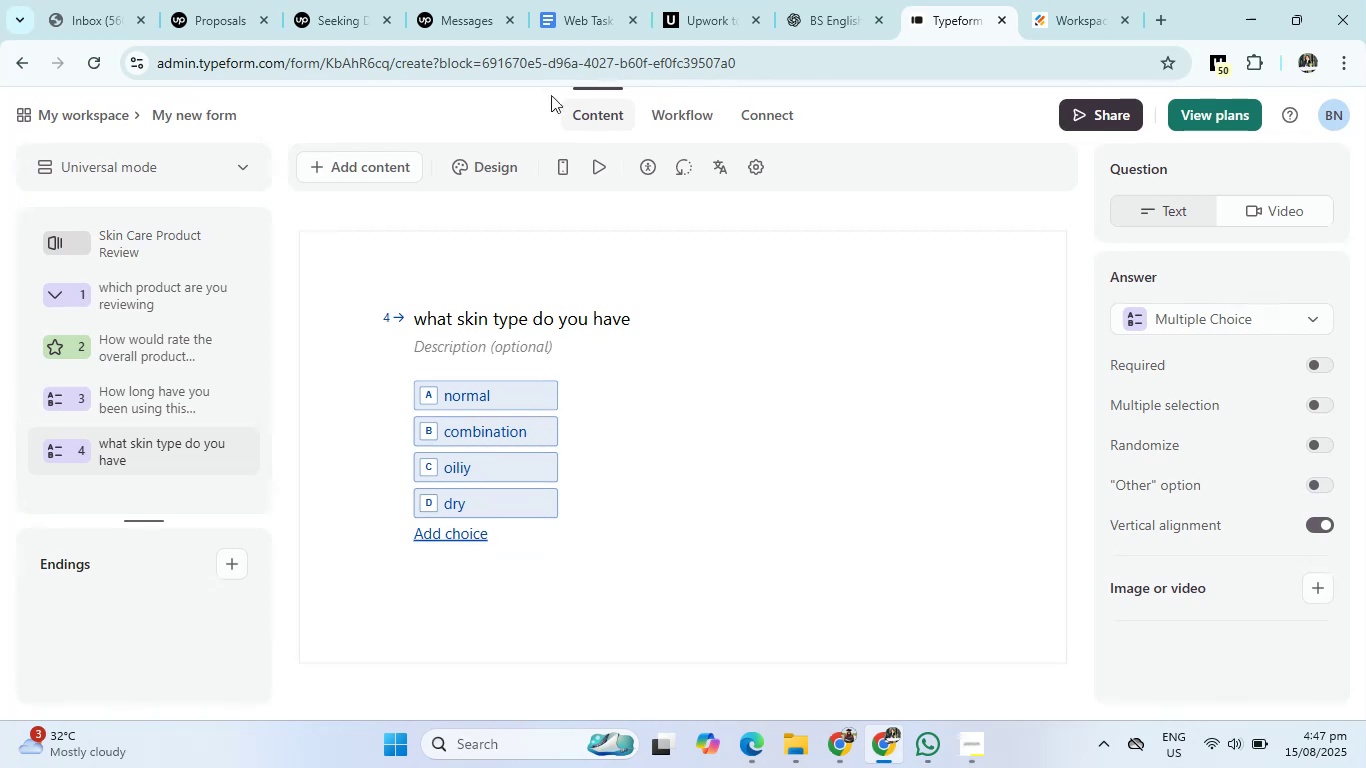 
left_click([841, 0])
 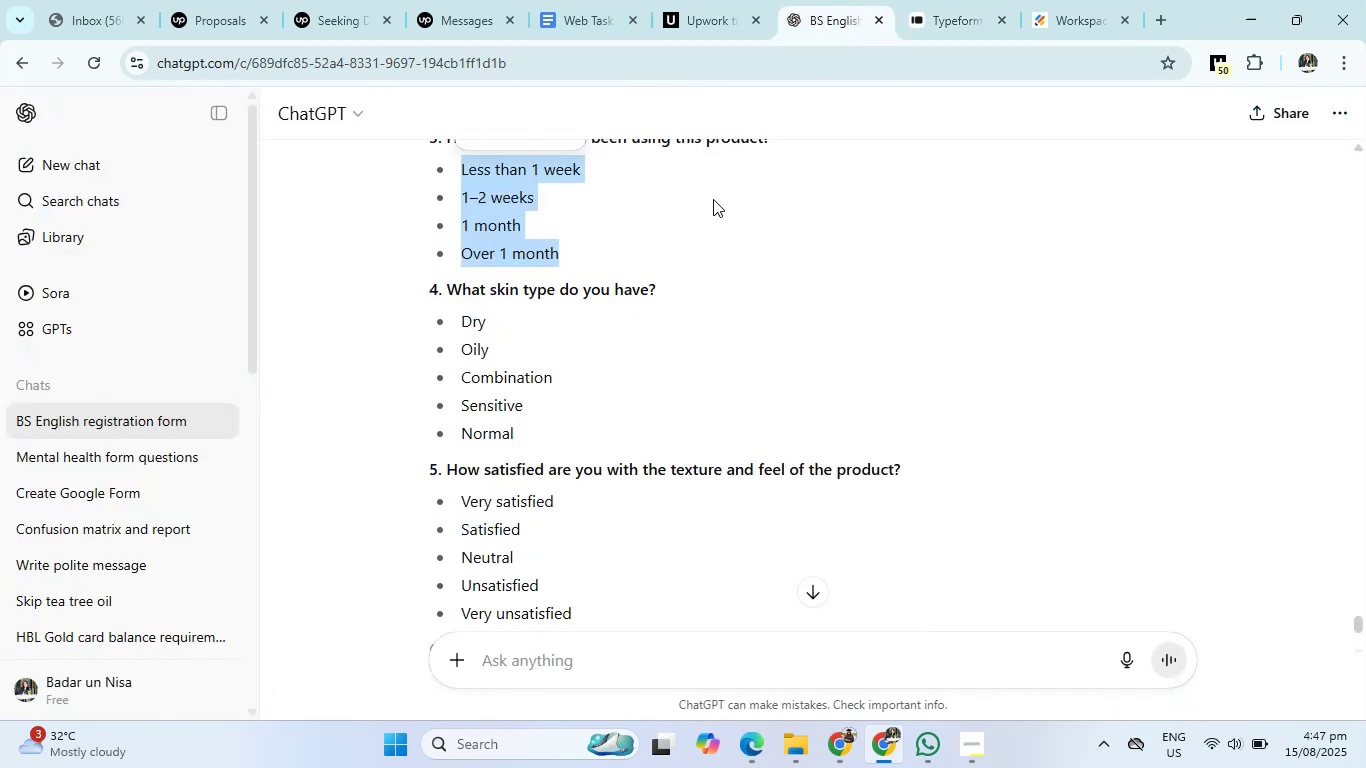 
scroll: coordinate [695, 331], scroll_direction: down, amount: 2.0
 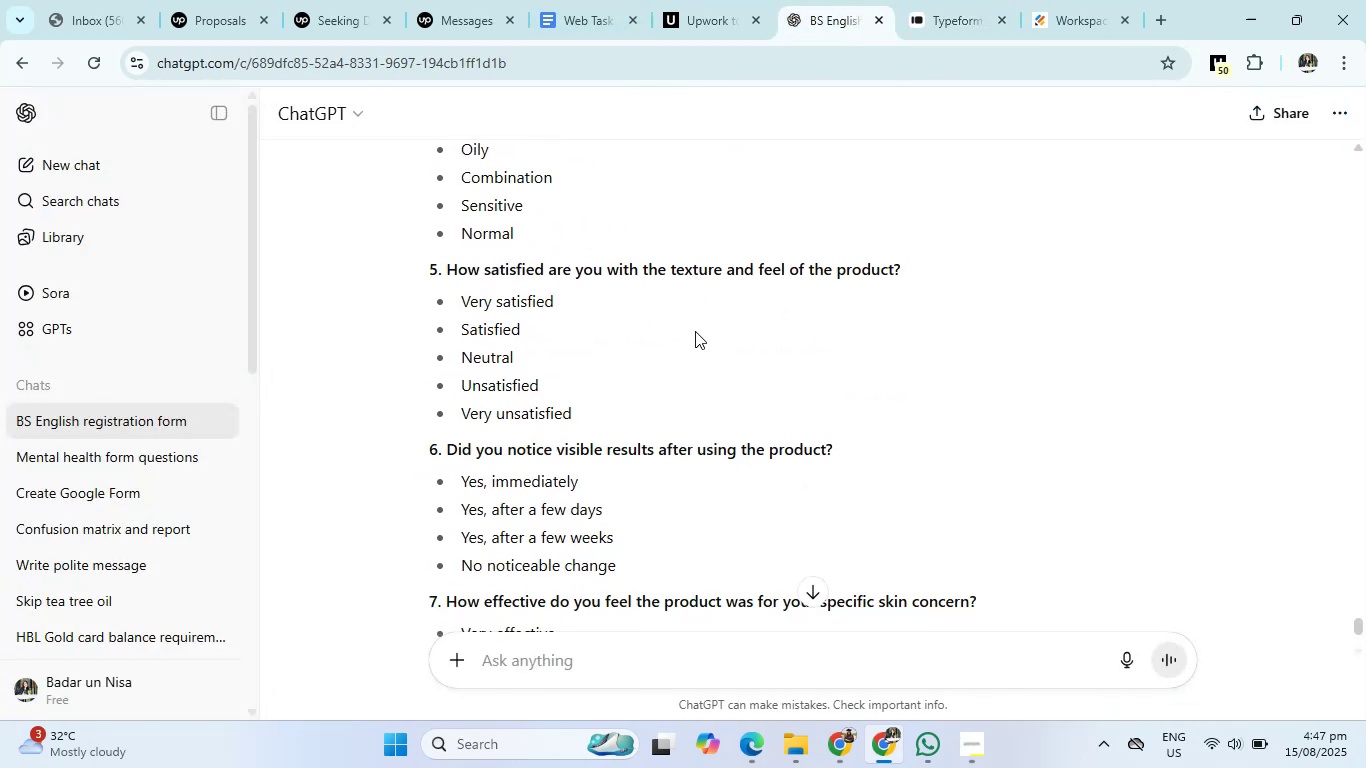 
wait(9.5)
 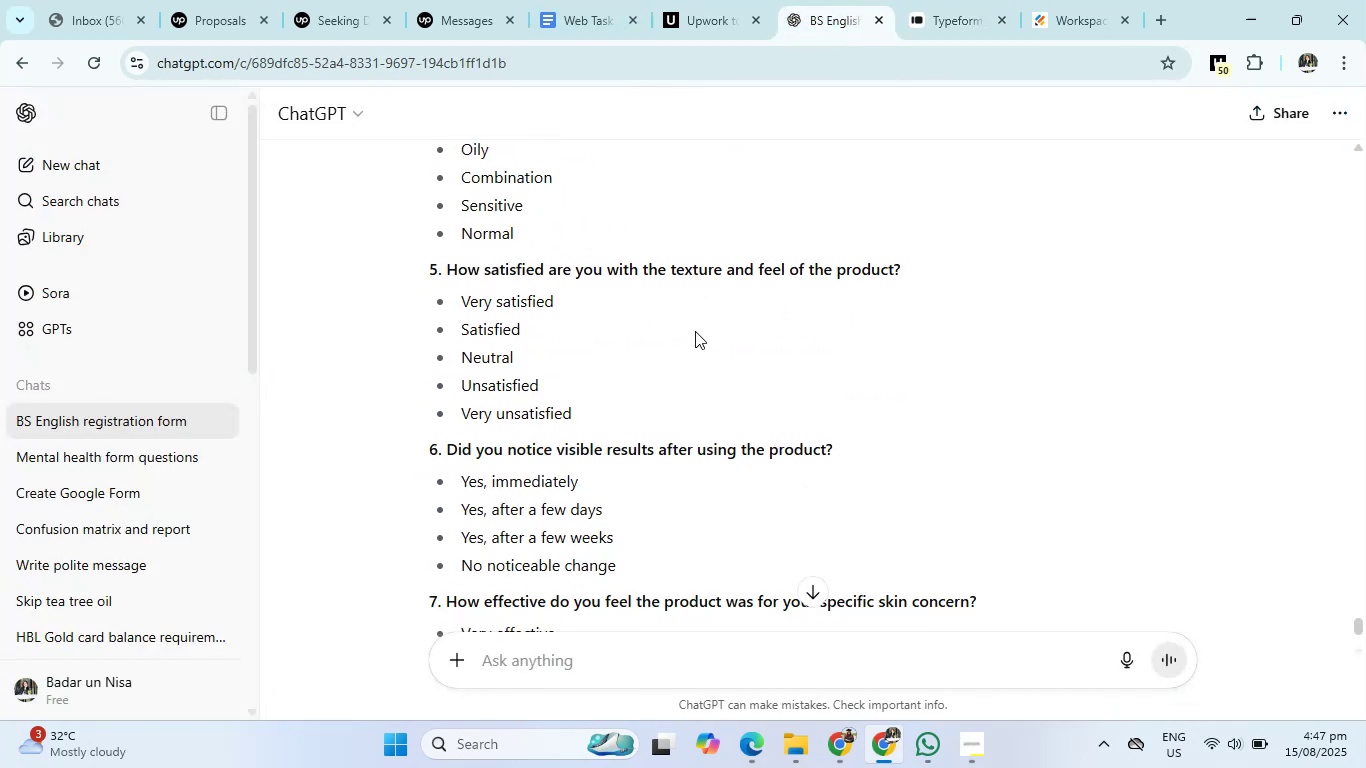 
left_click([933, 0])
 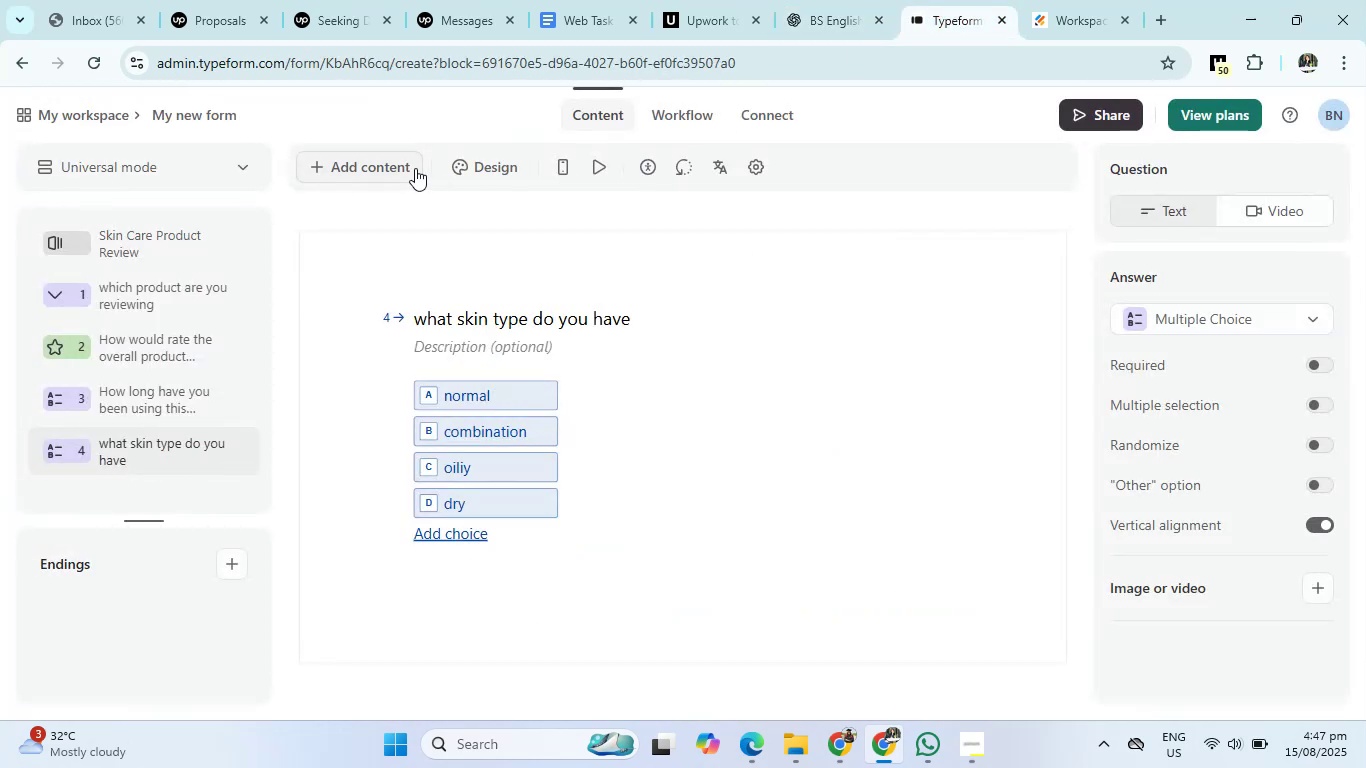 
left_click([416, 168])
 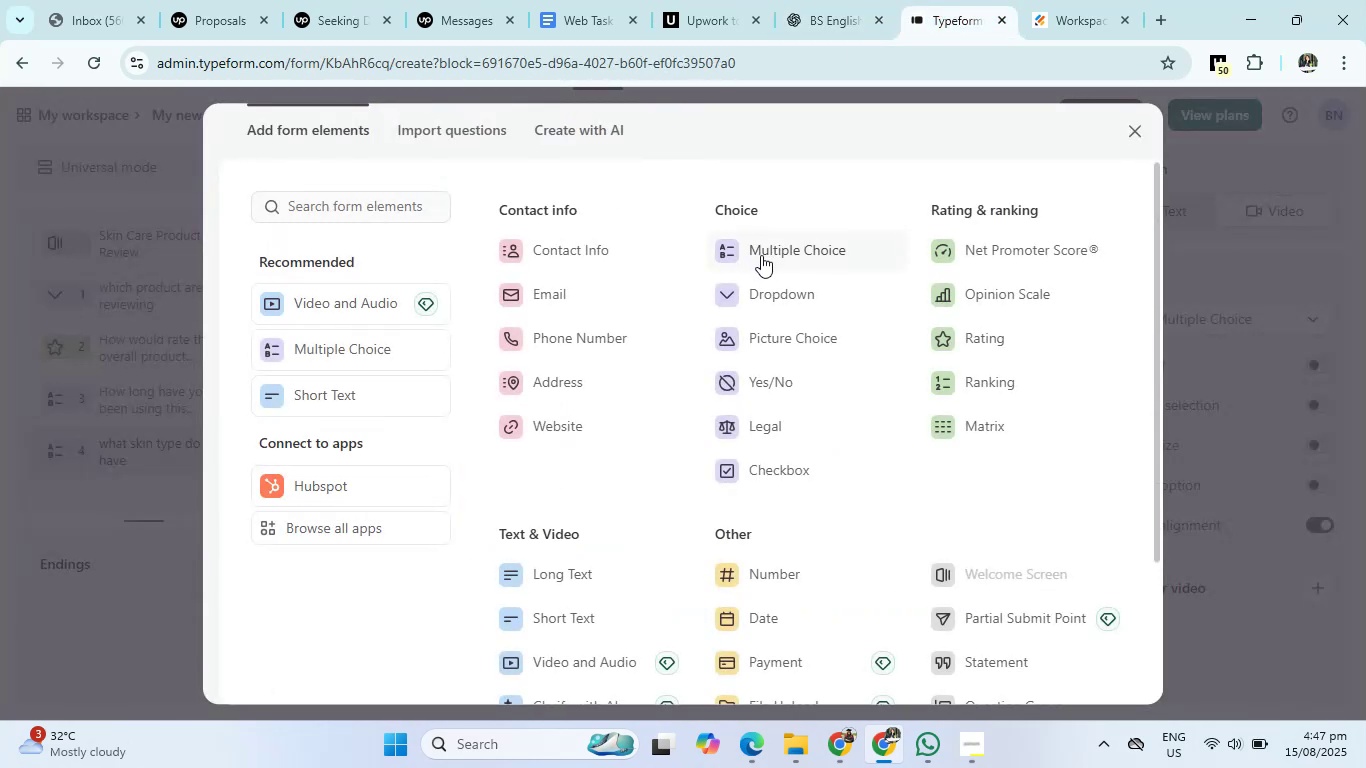 
left_click([762, 256])
 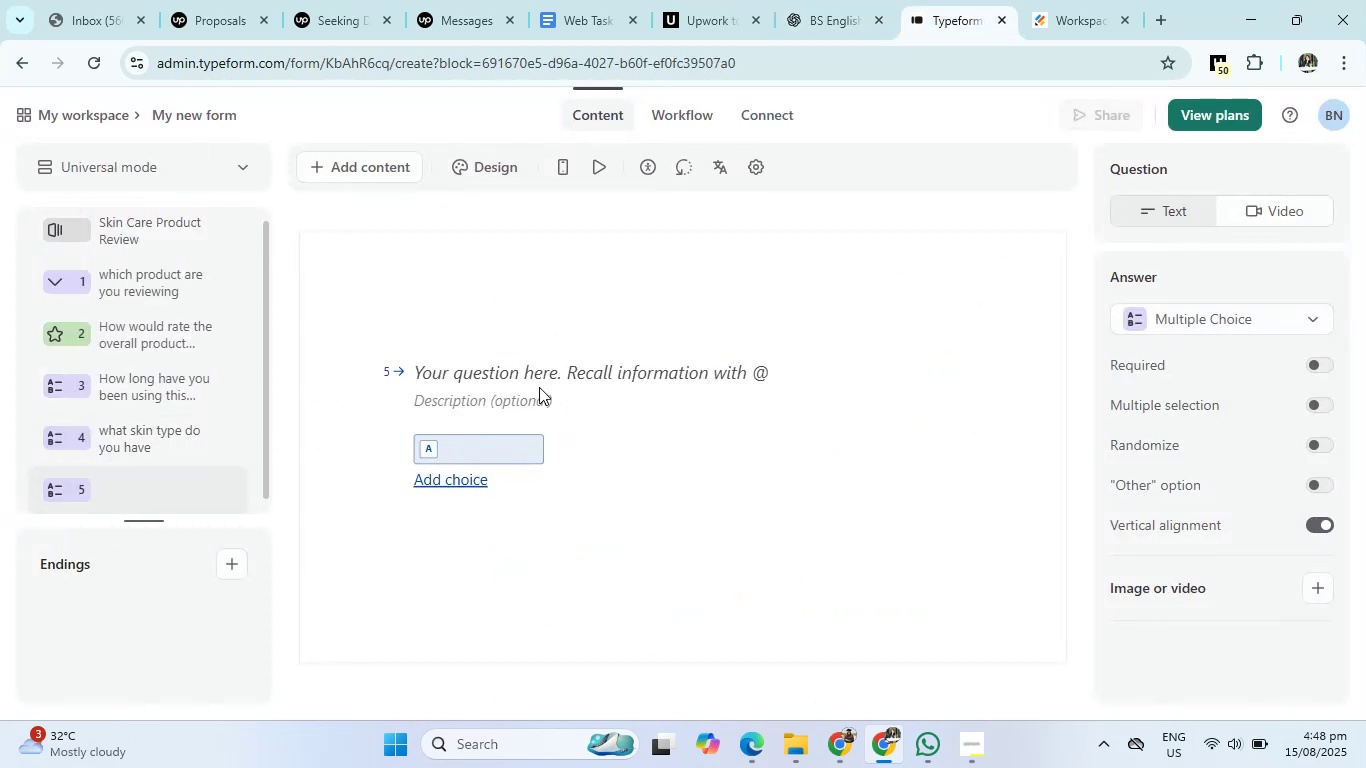 
left_click([545, 380])
 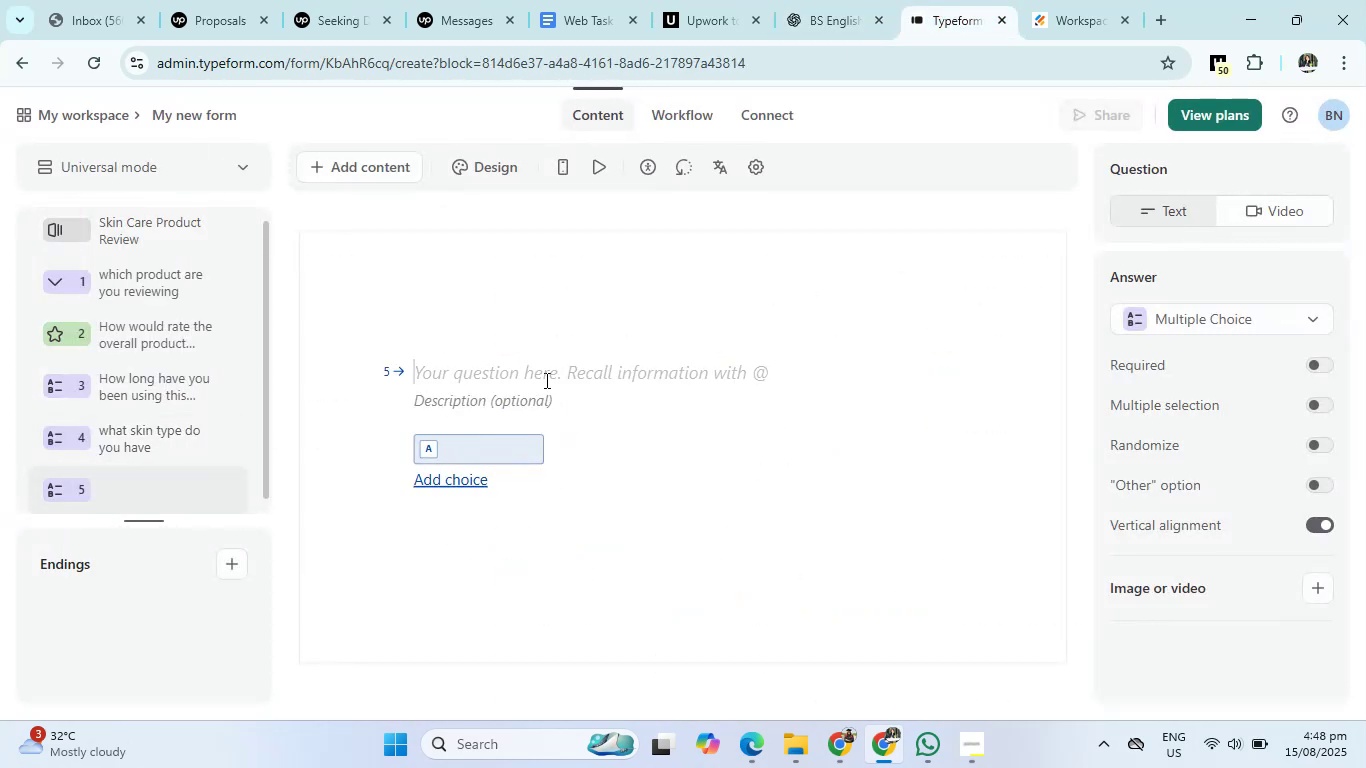 
type(how satisfy are you with texture and feel of the product)
 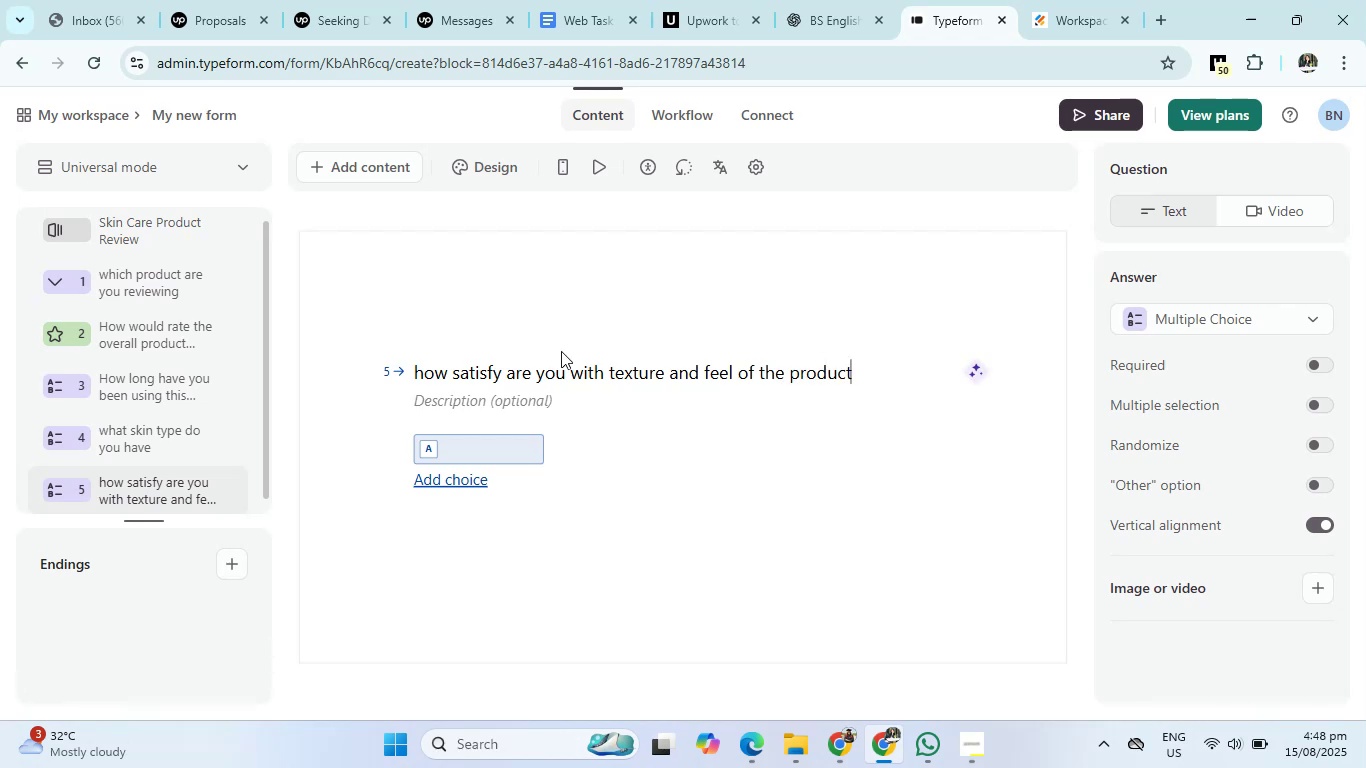 
left_click([863, 0])
 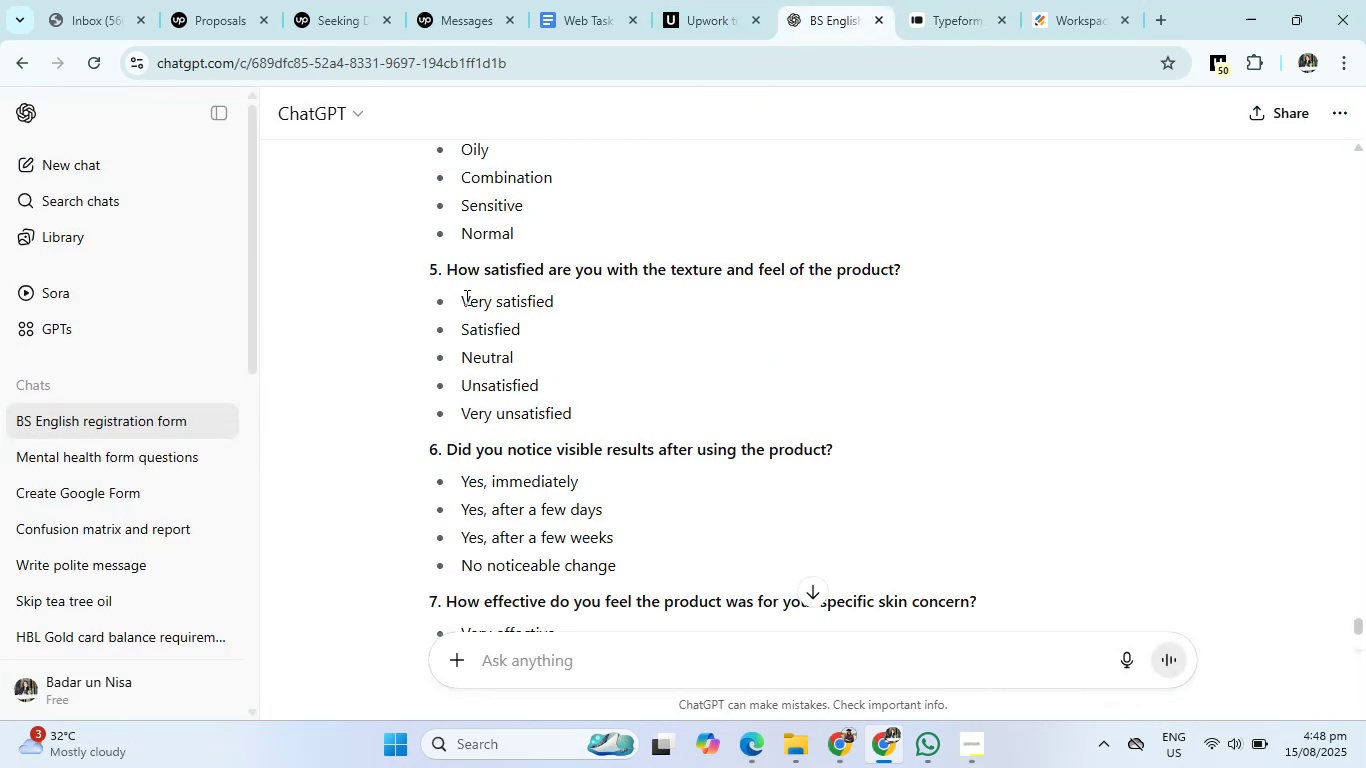 
left_click_drag(start_coordinate=[461, 299], to_coordinate=[580, 403])
 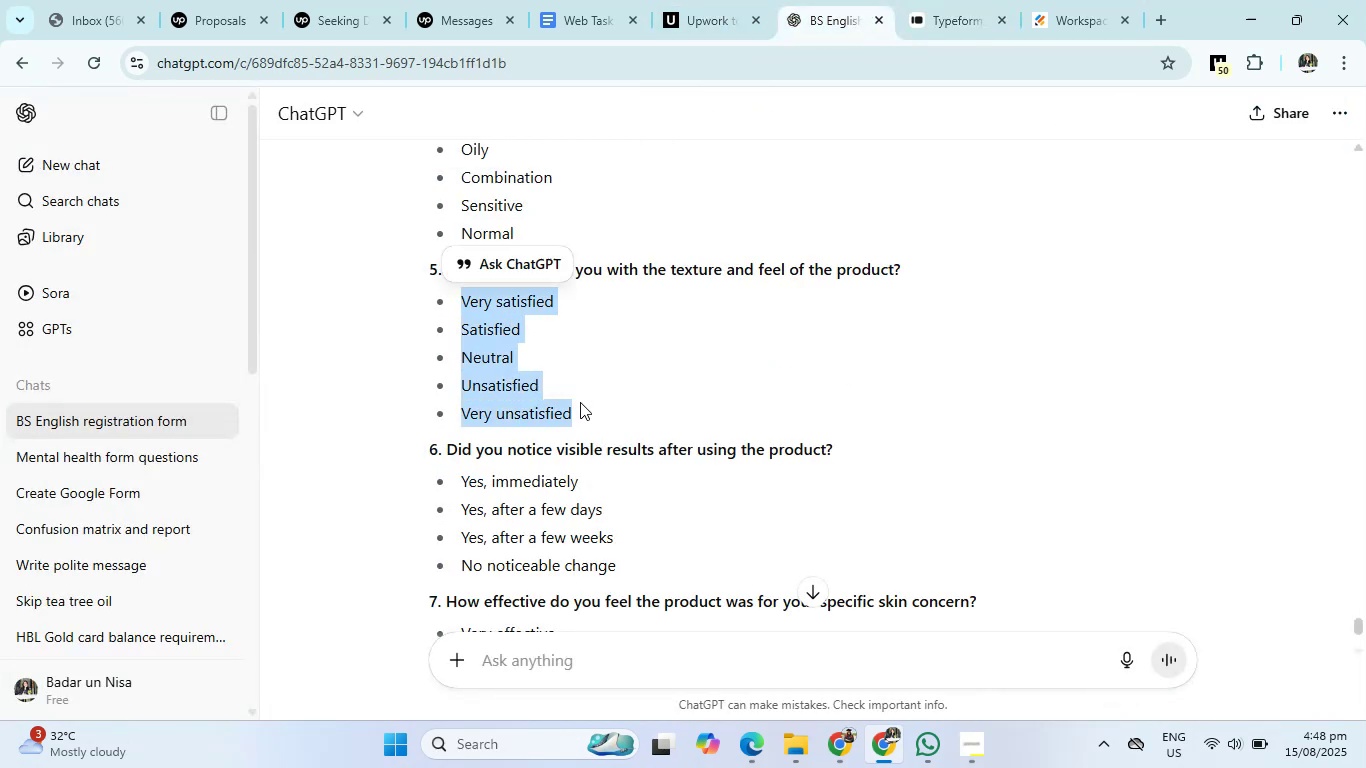 
key(Control+C)
 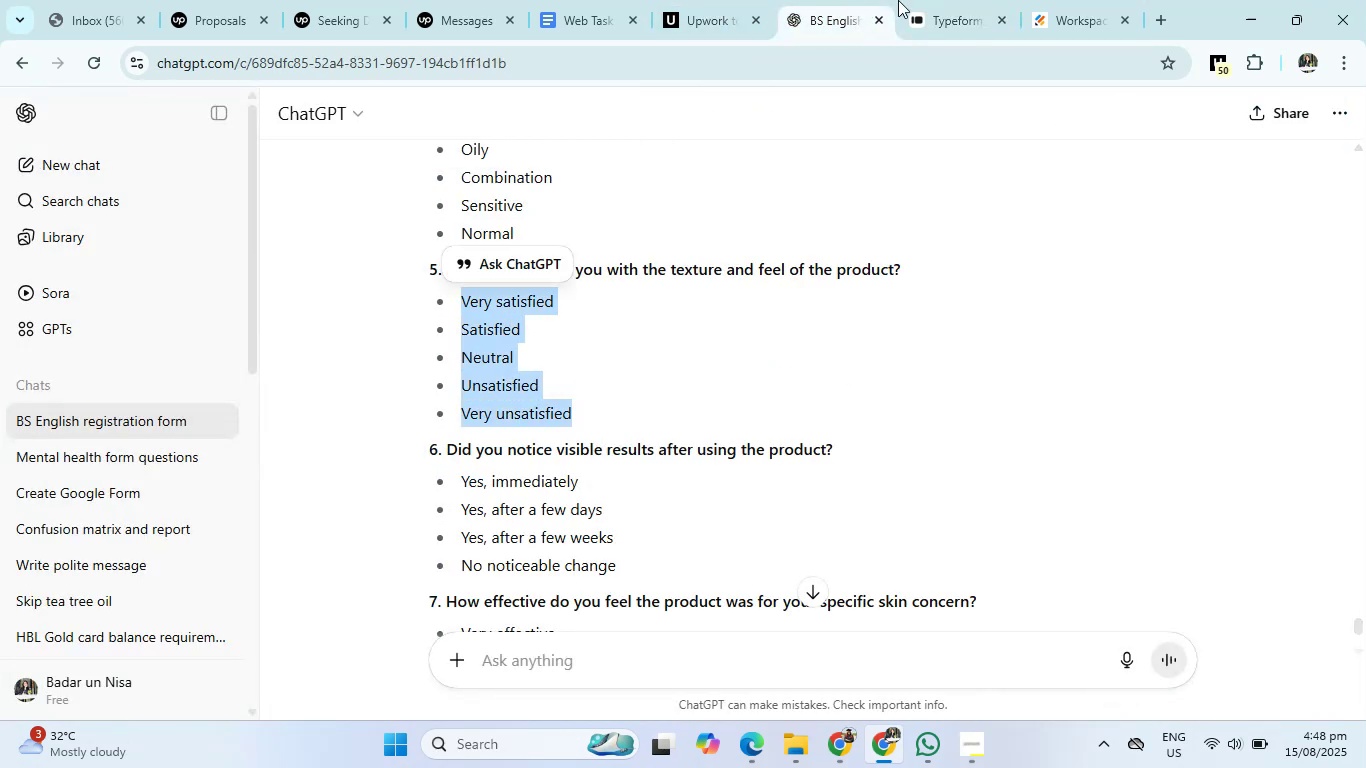 
left_click([983, 0])
 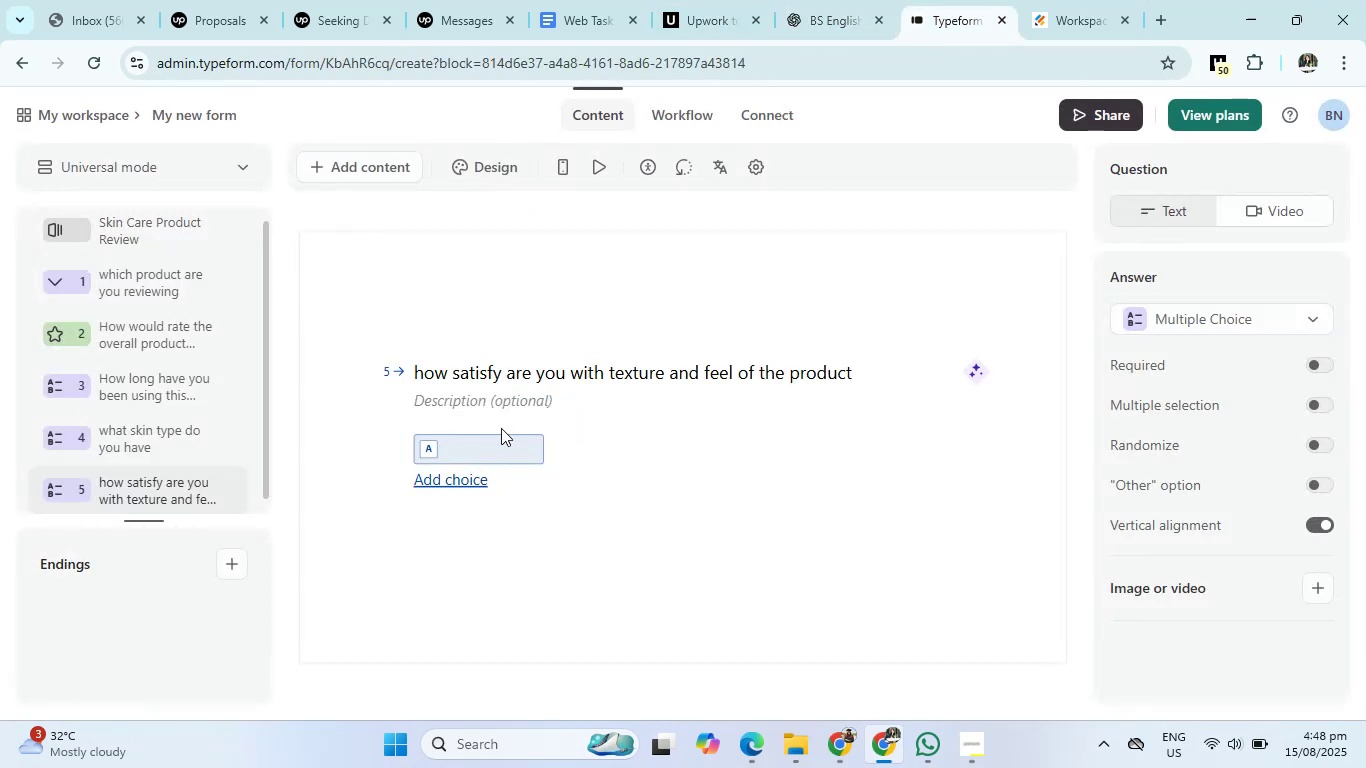 
left_click([495, 443])
 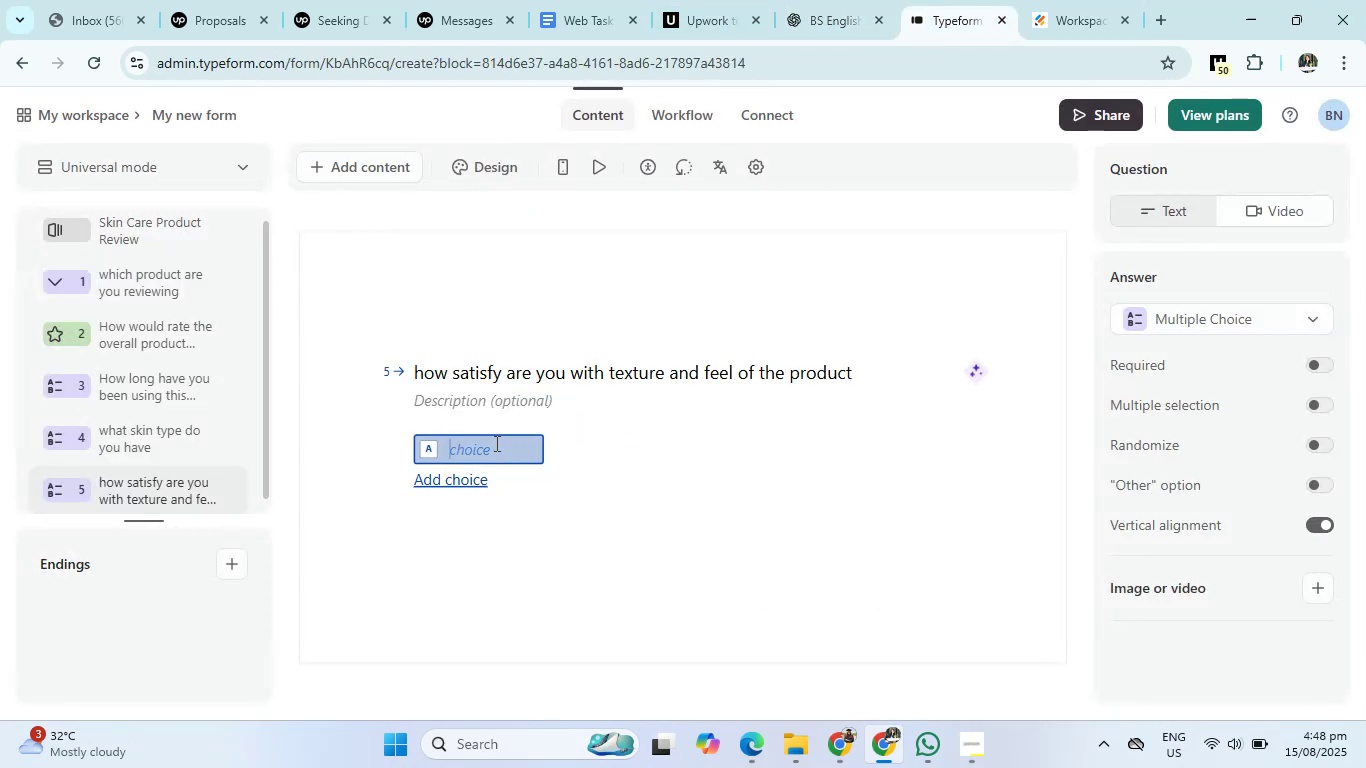 
key(Control+V)
 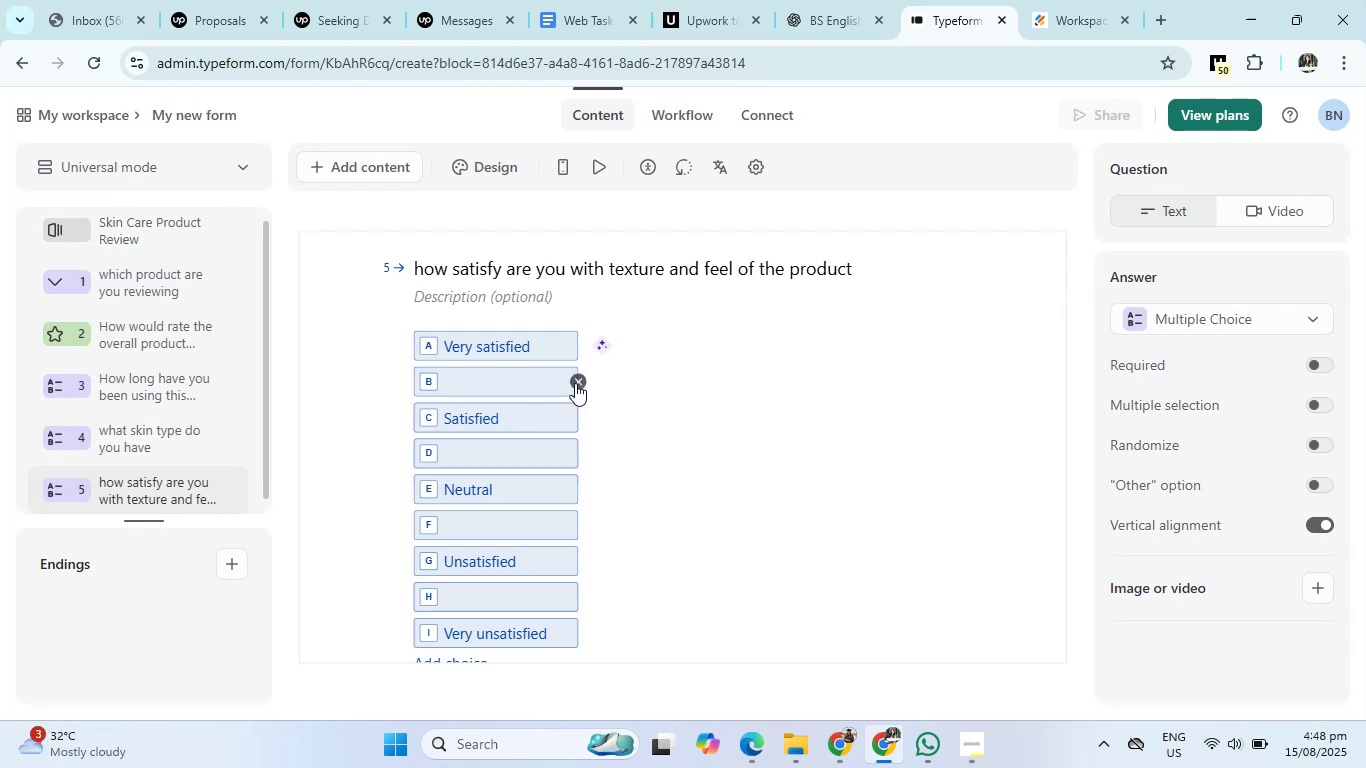 
left_click([575, 381])
 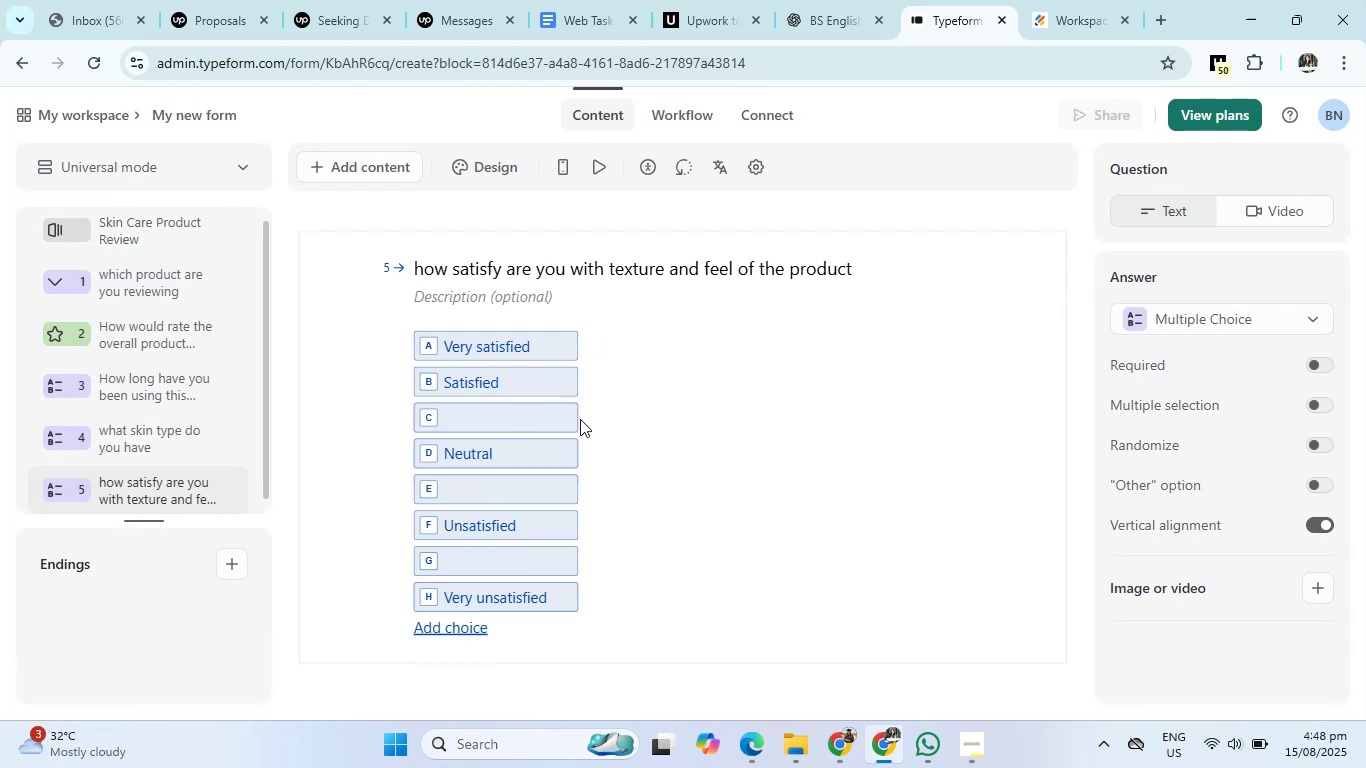 
left_click([576, 419])
 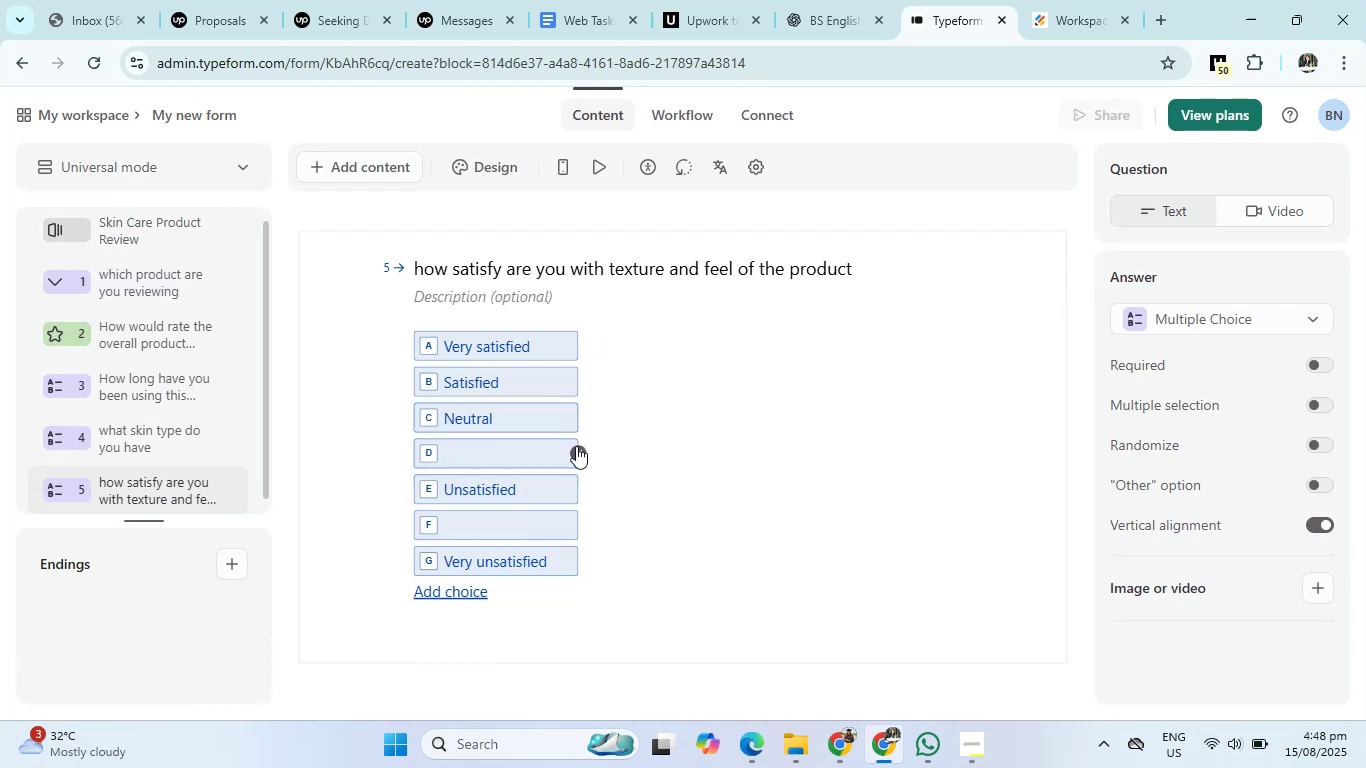 
left_click([576, 450])
 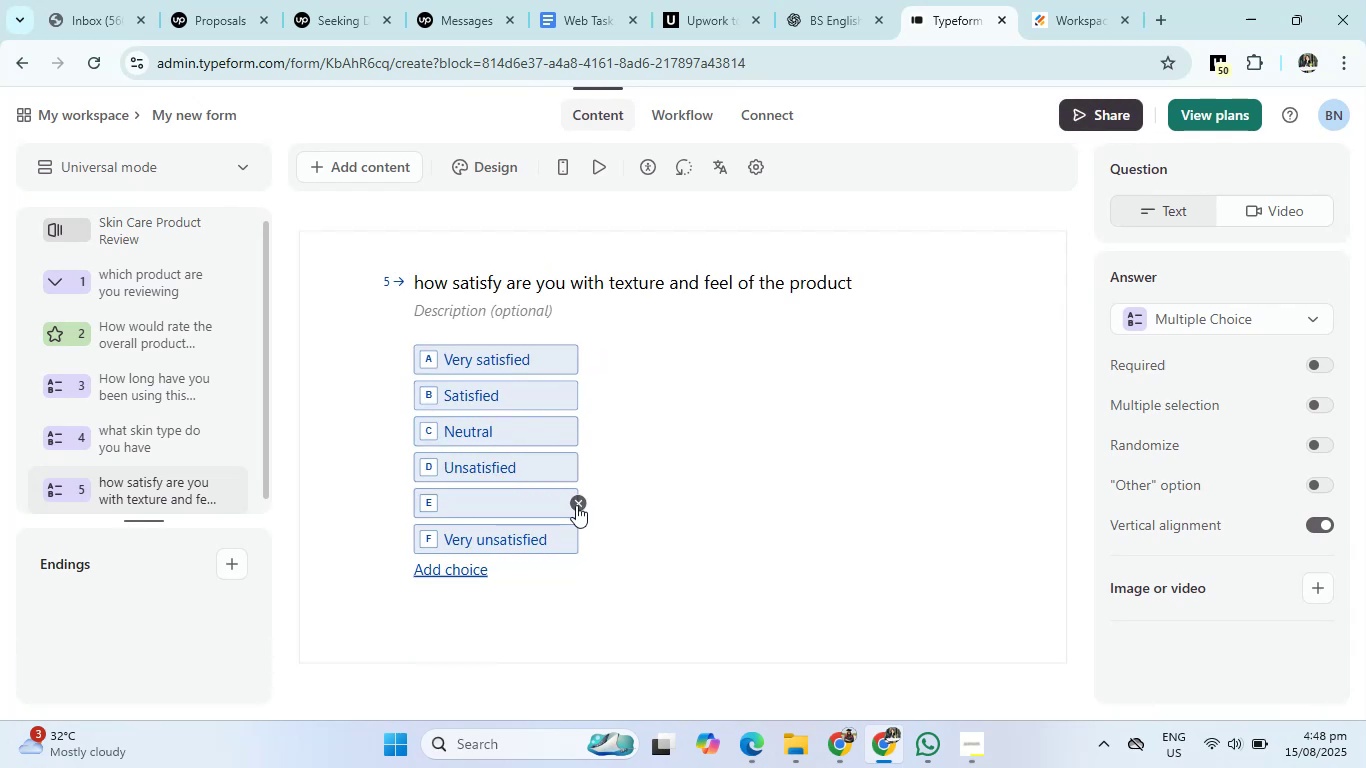 
left_click([576, 505])
 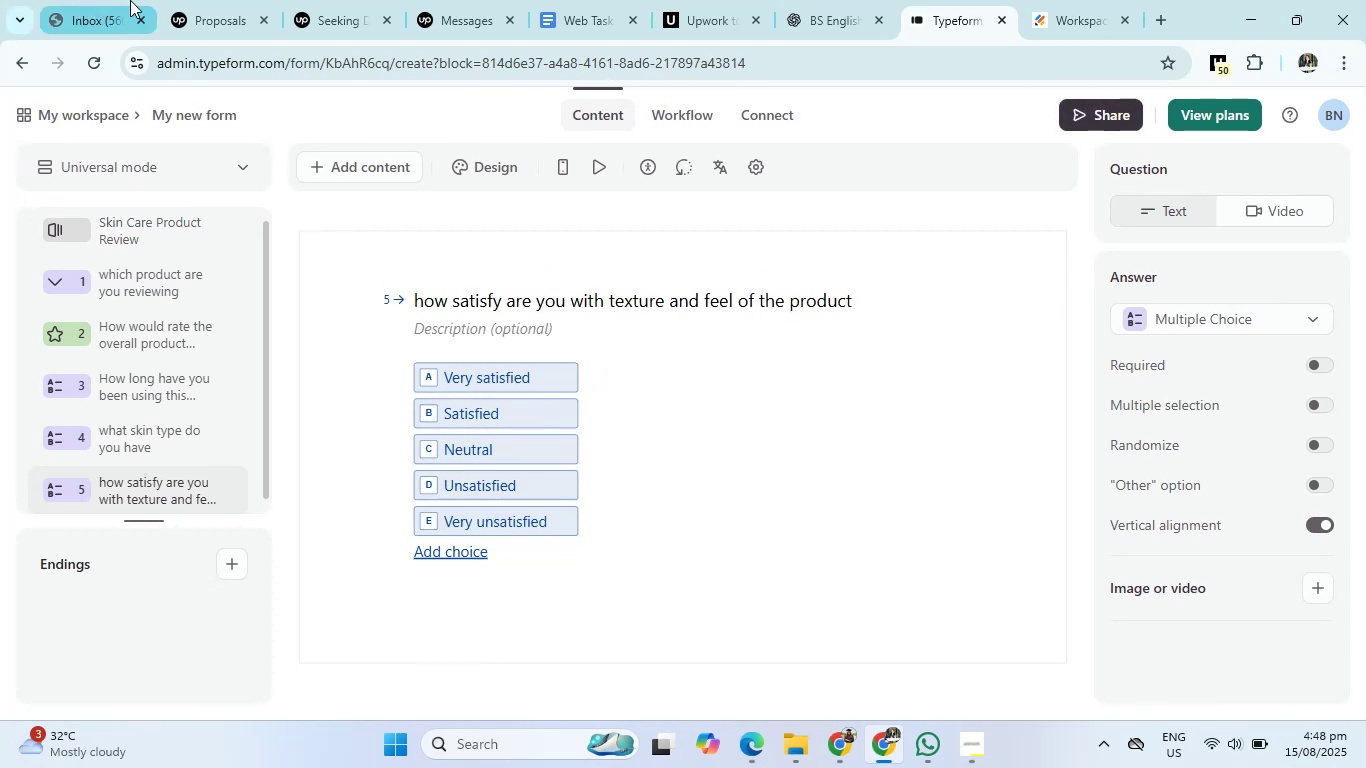 
left_click([808, 0])
 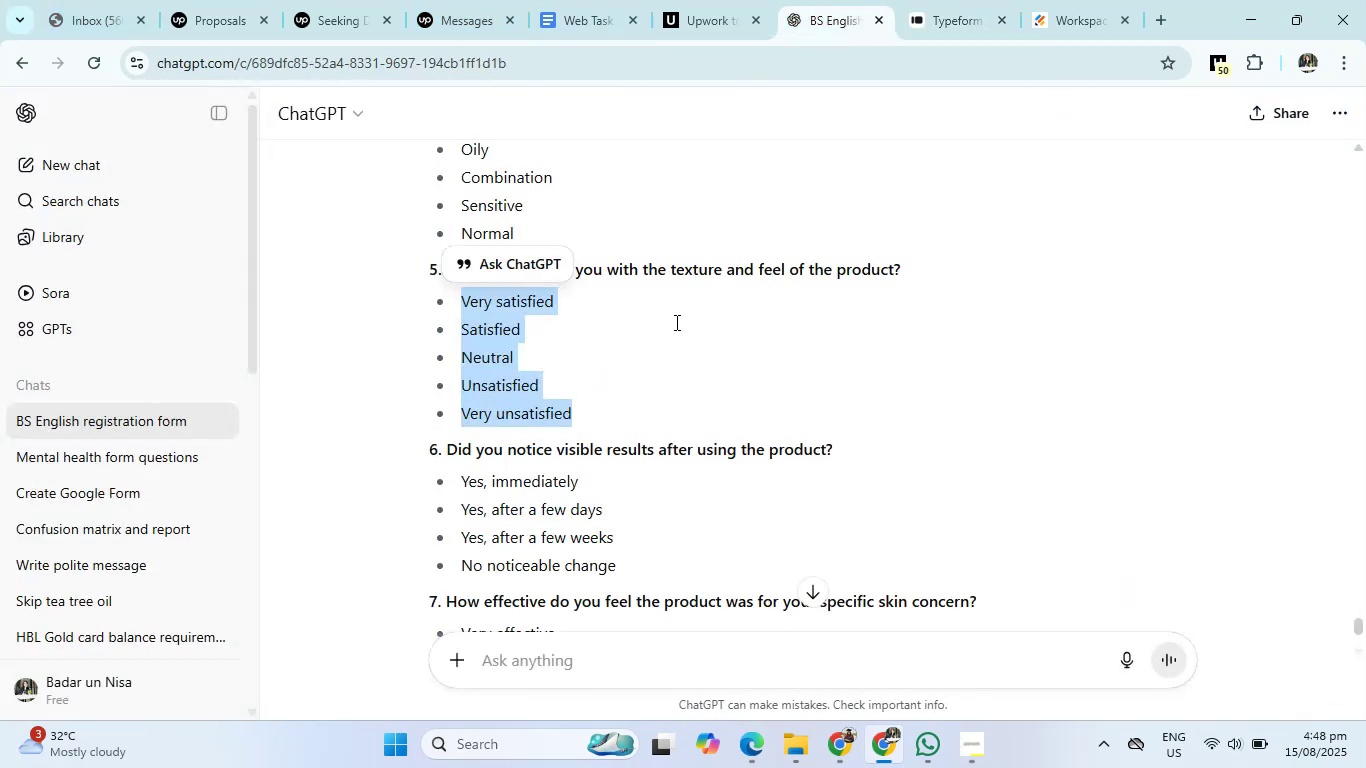 
scroll: coordinate [583, 458], scroll_direction: down, amount: 2.0
 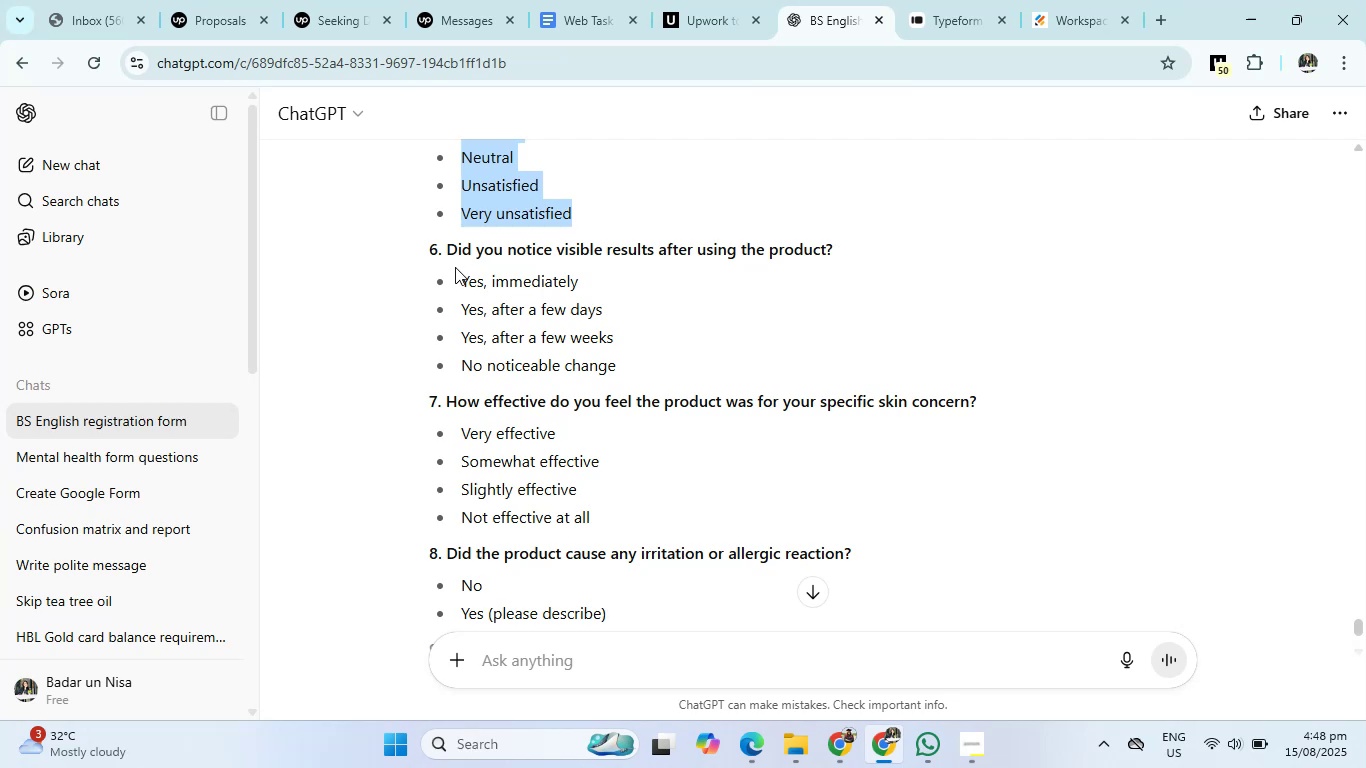 
left_click_drag(start_coordinate=[447, 253], to_coordinate=[845, 252])
 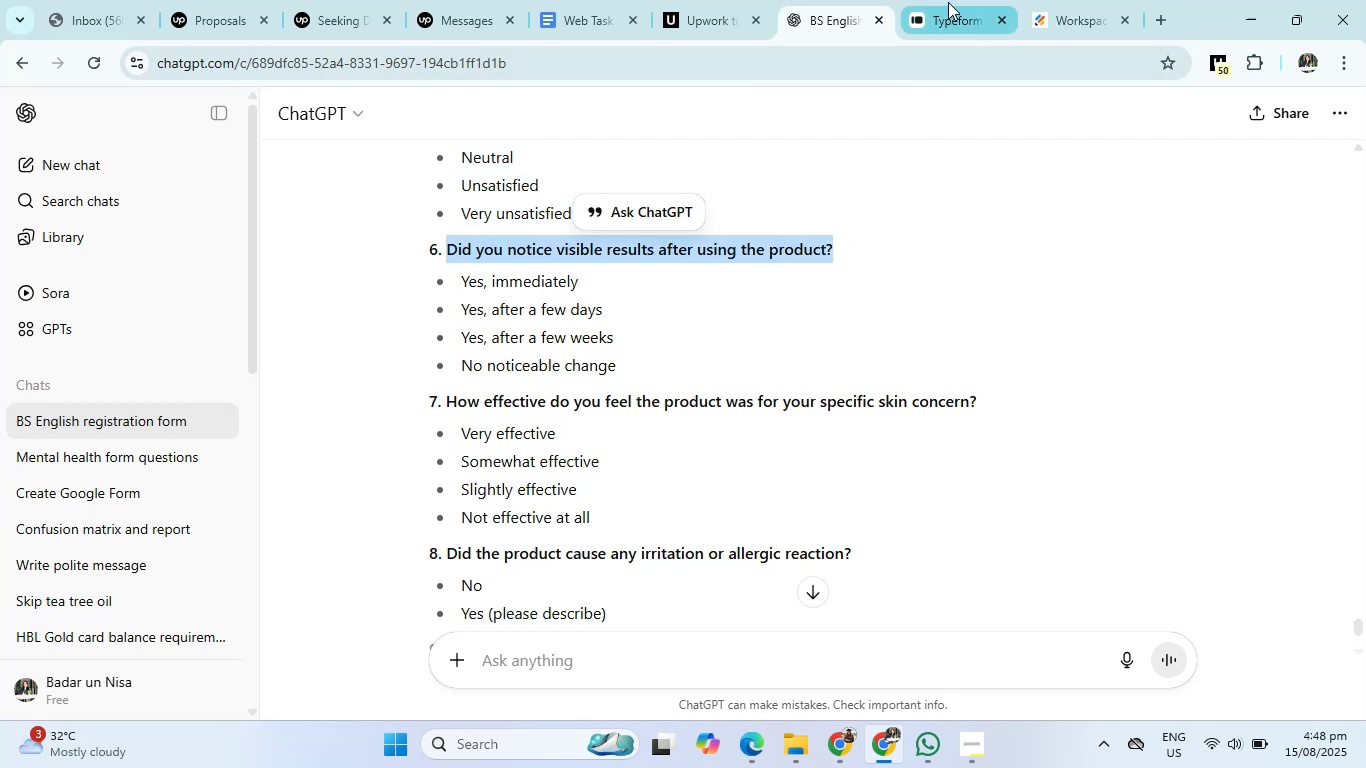 
left_click([948, 2])
 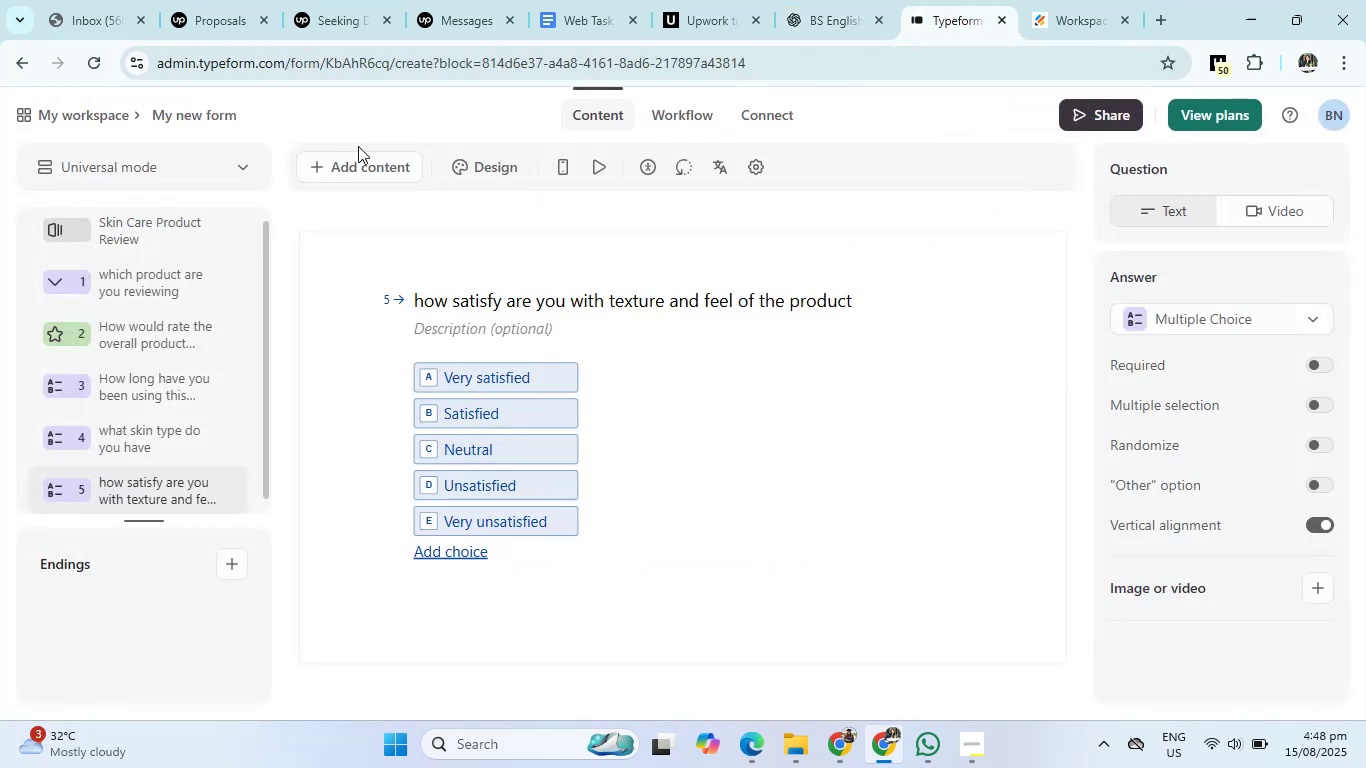 
left_click([353, 158])
 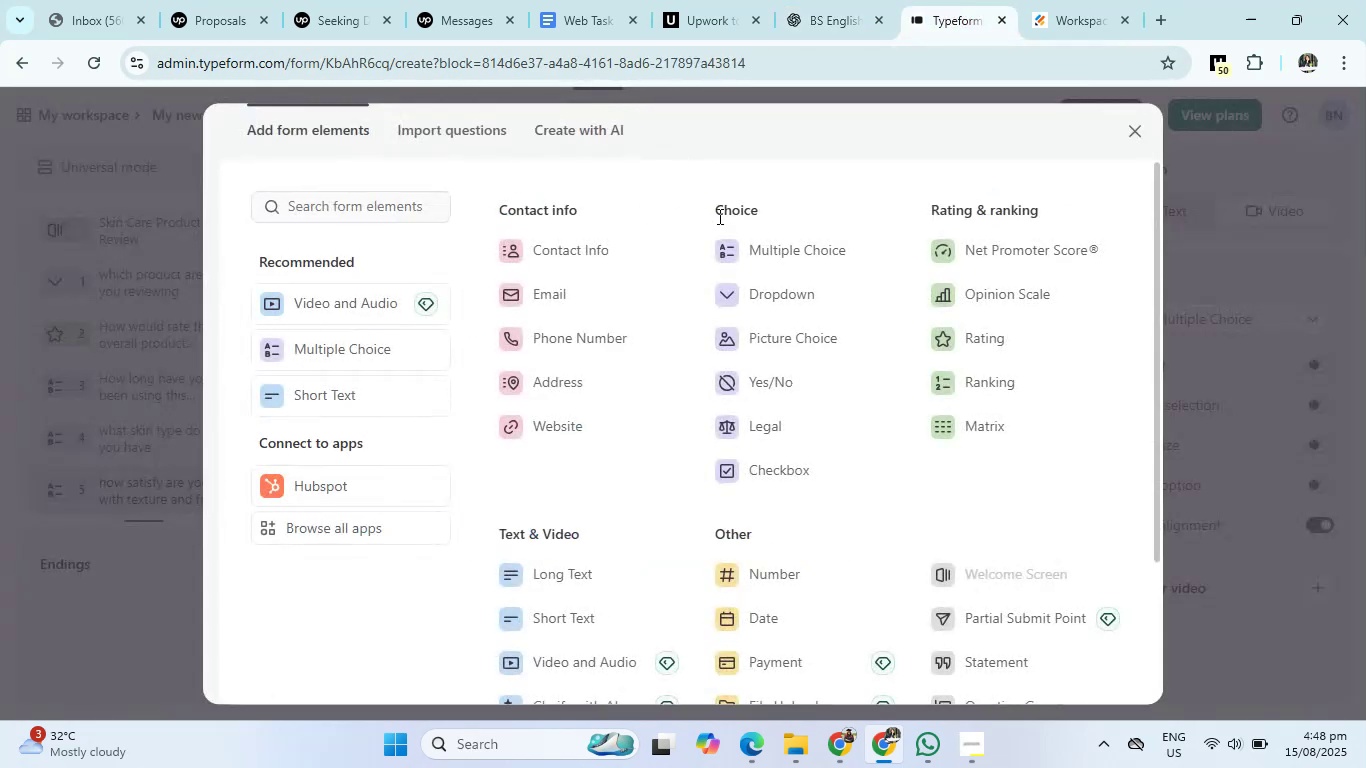 
left_click([740, 243])
 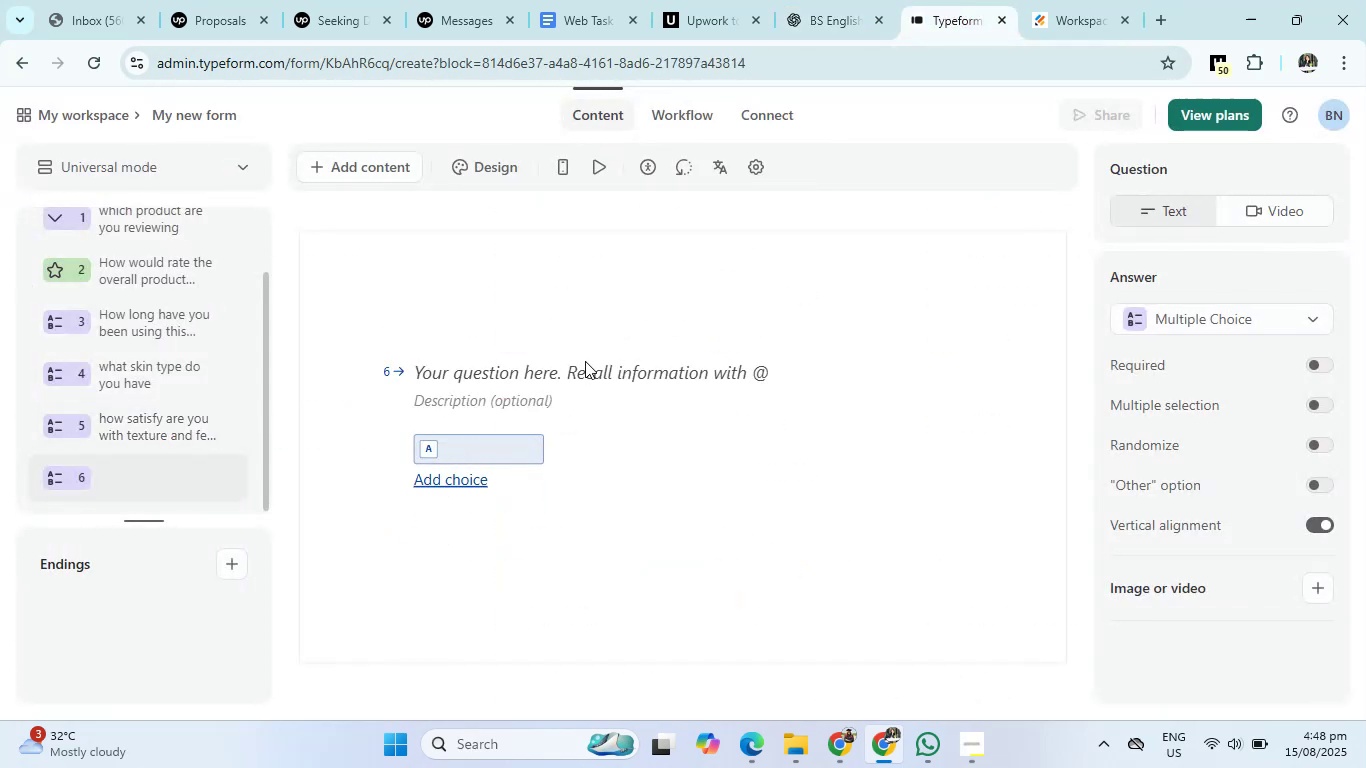 
left_click([579, 369])
 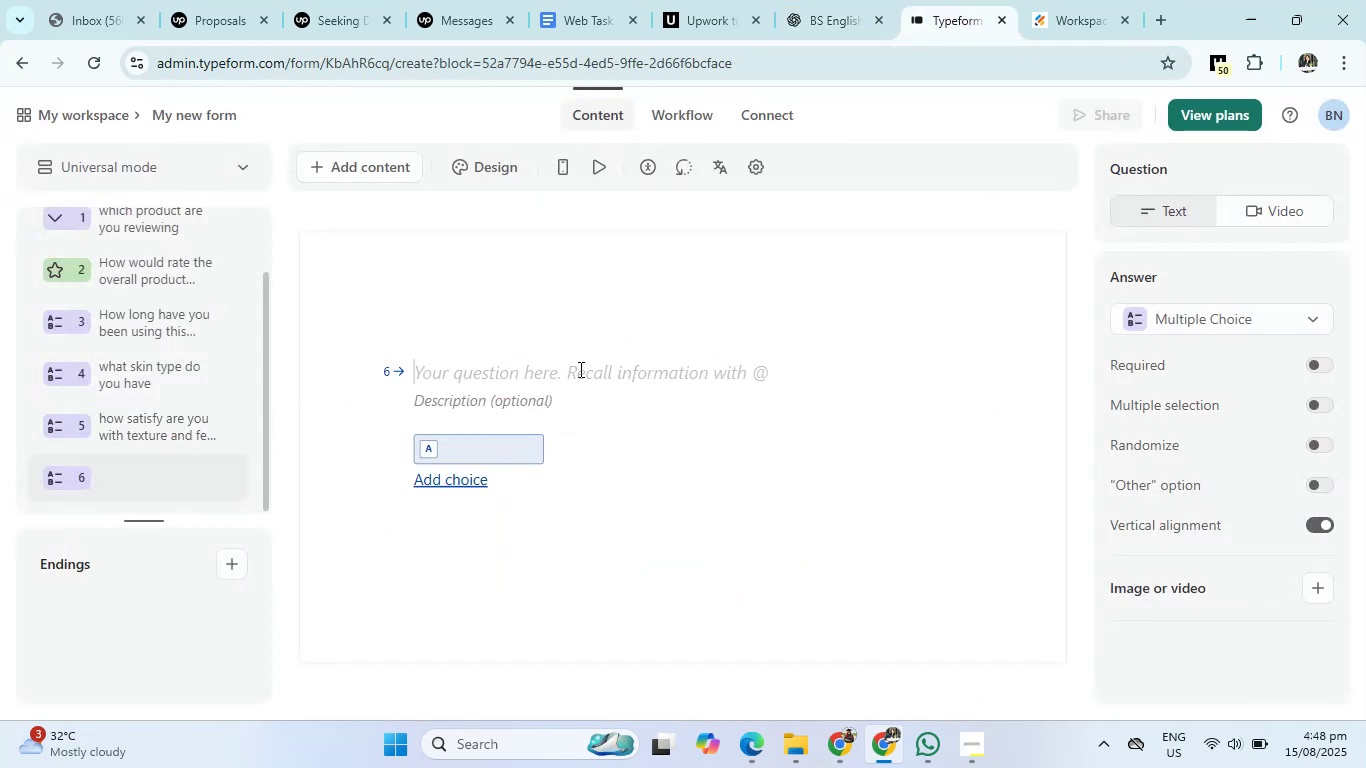 
type(Did you notes )
 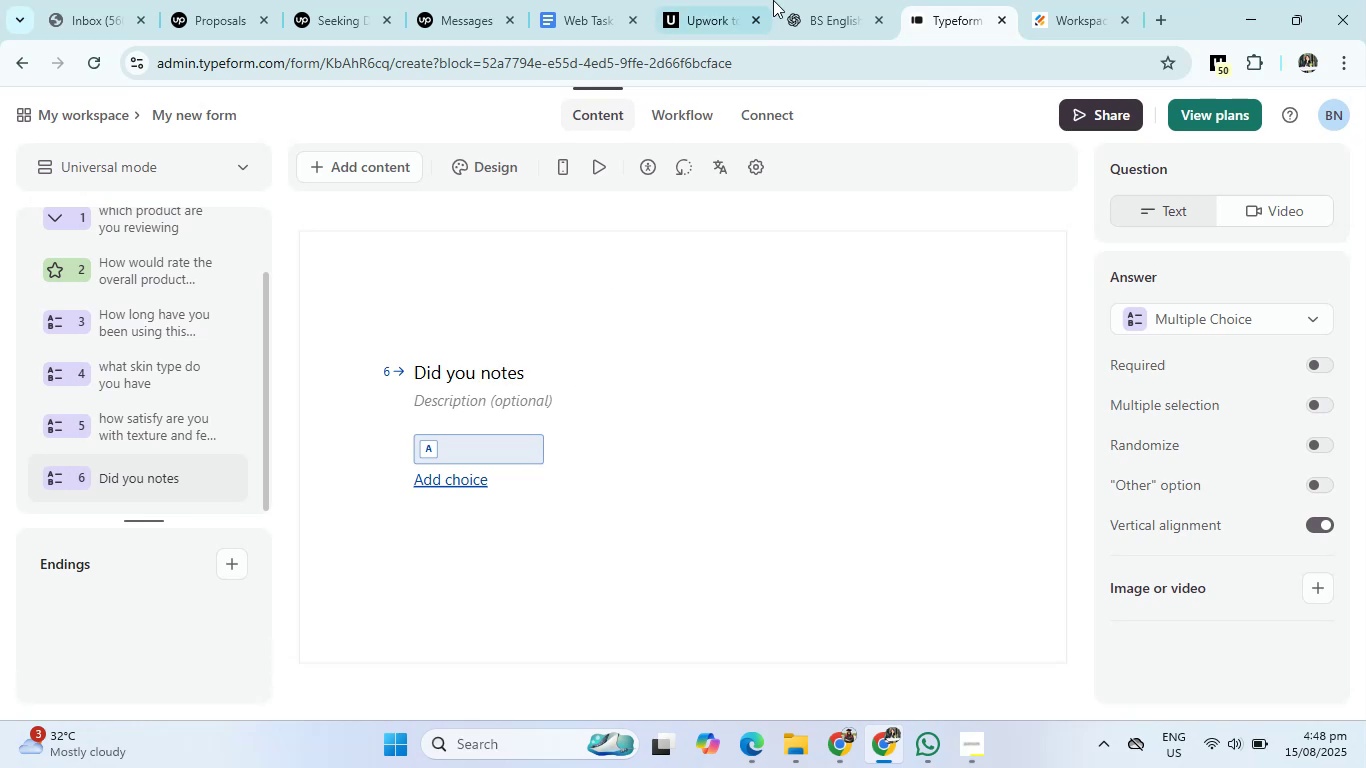 
left_click([810, 0])
 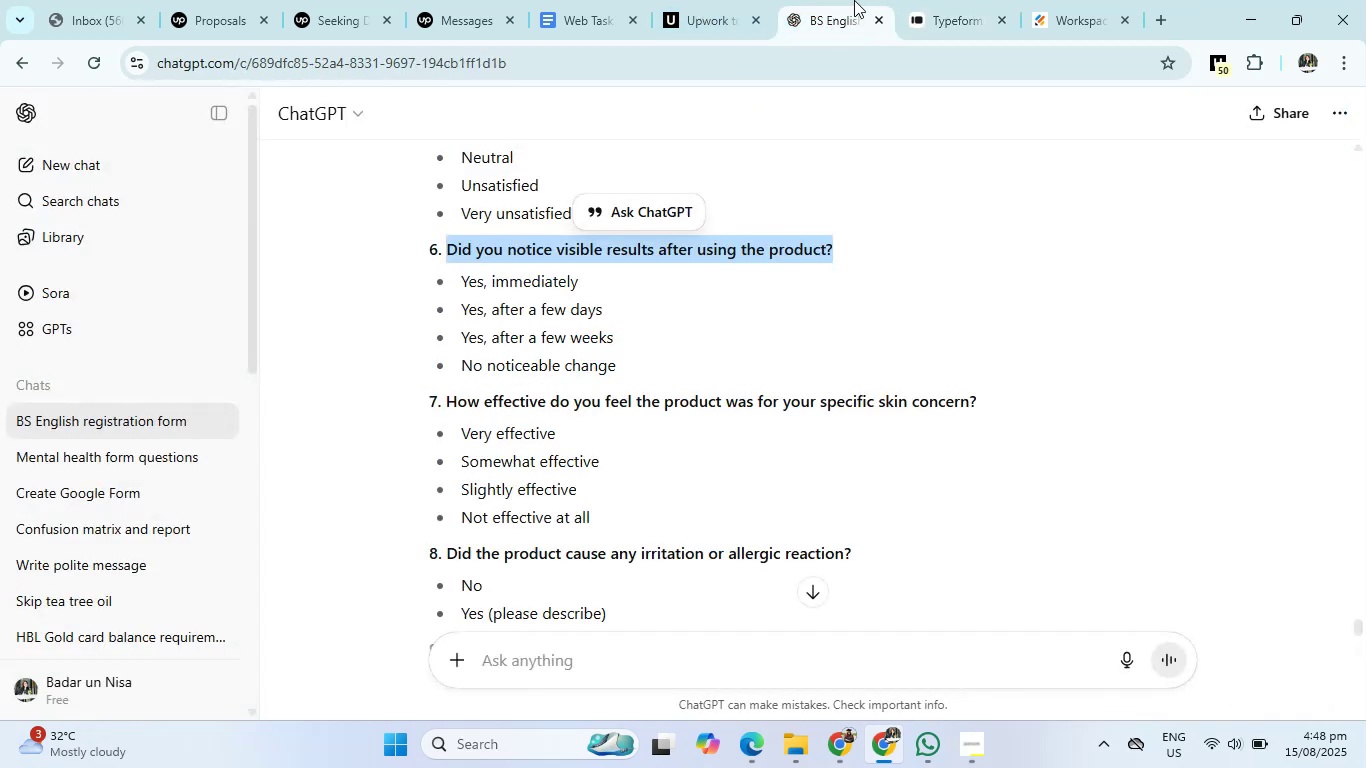 
left_click([943, 0])
 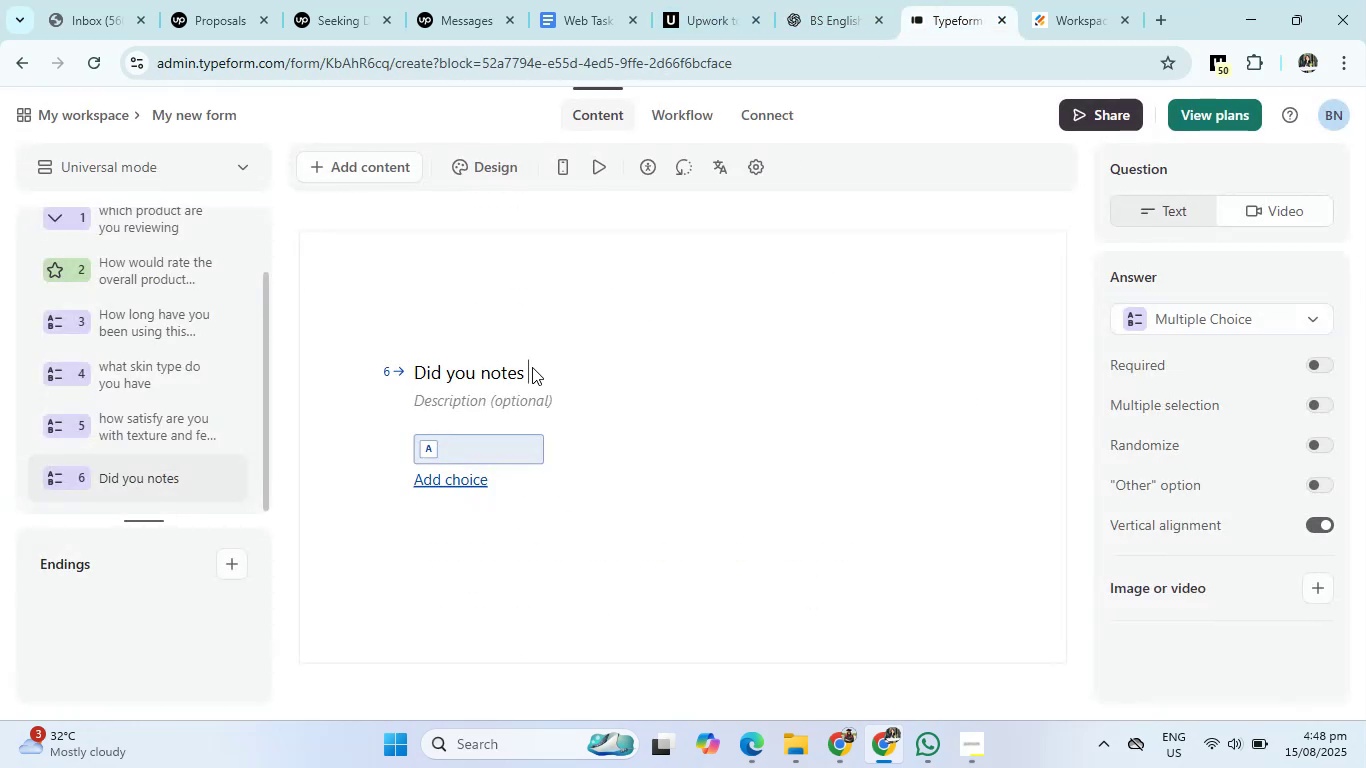 
left_click([533, 367])
 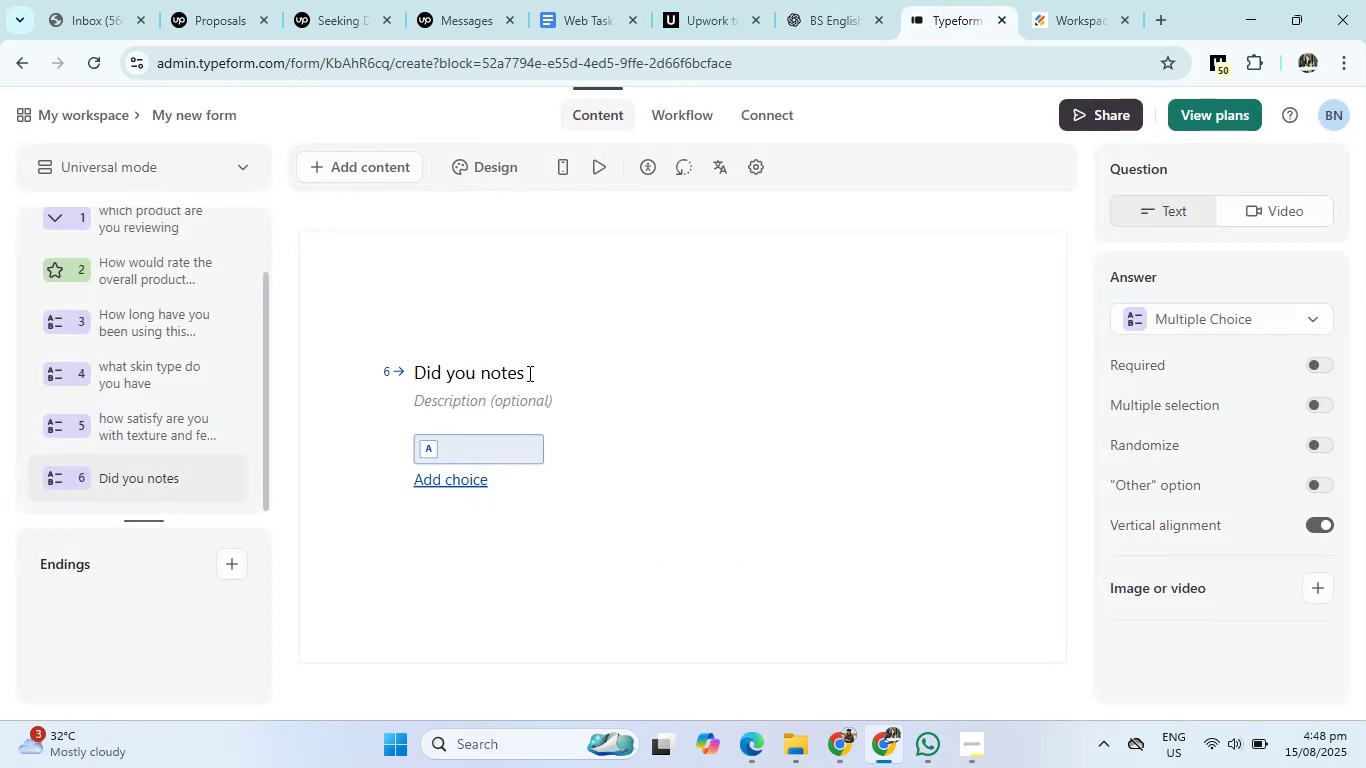 
left_click([528, 373])
 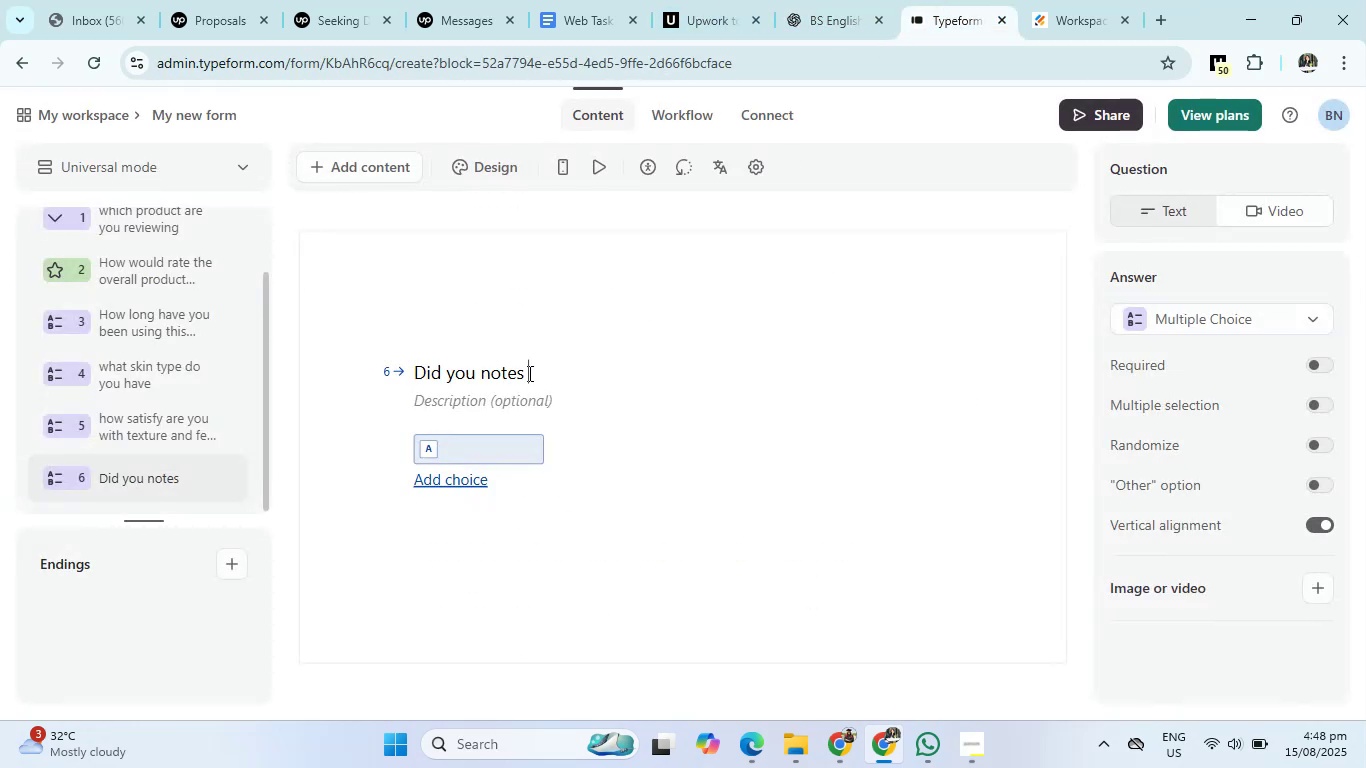 
type(visible results after using products)
 